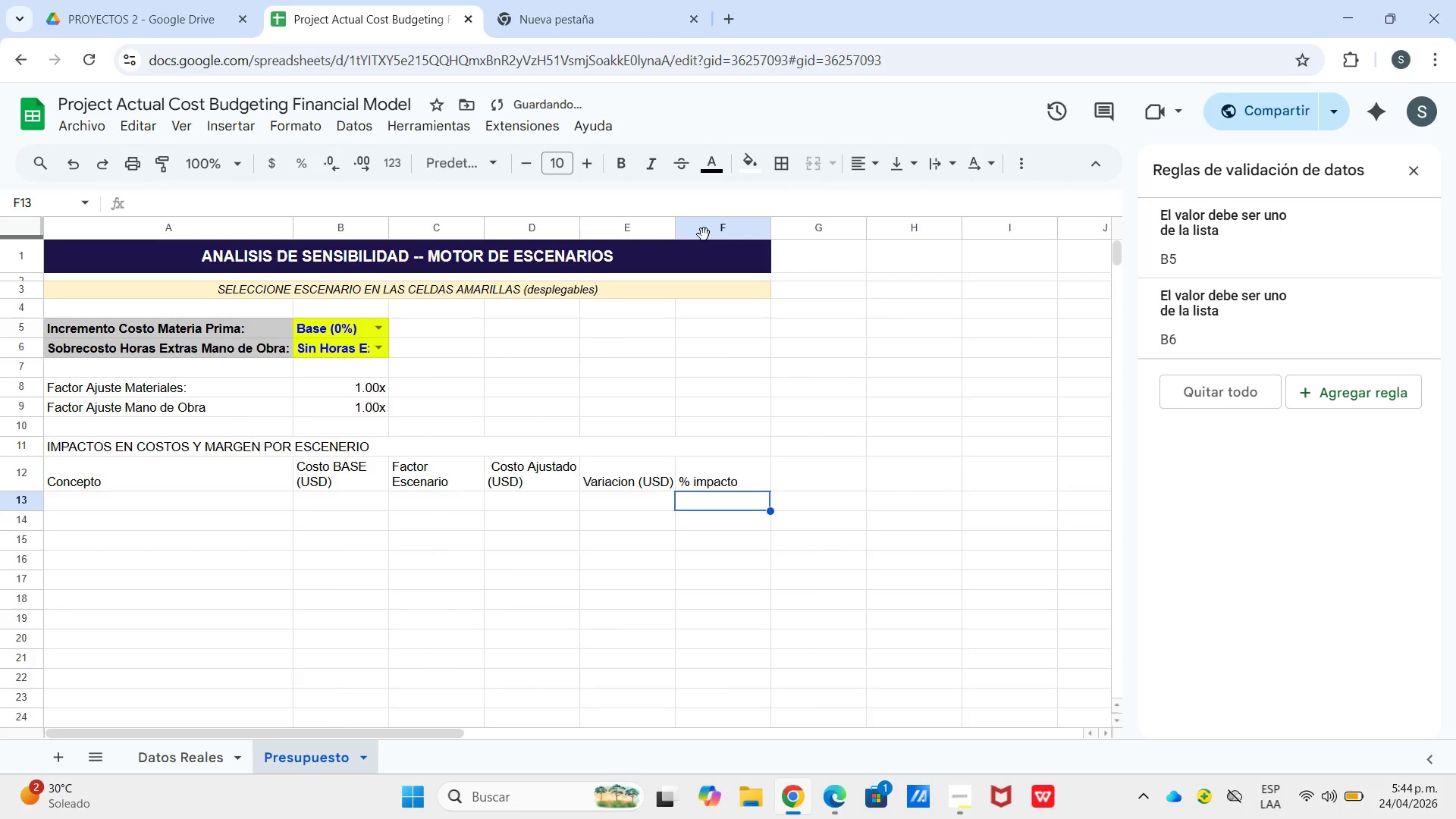 
left_click([761, 159])
 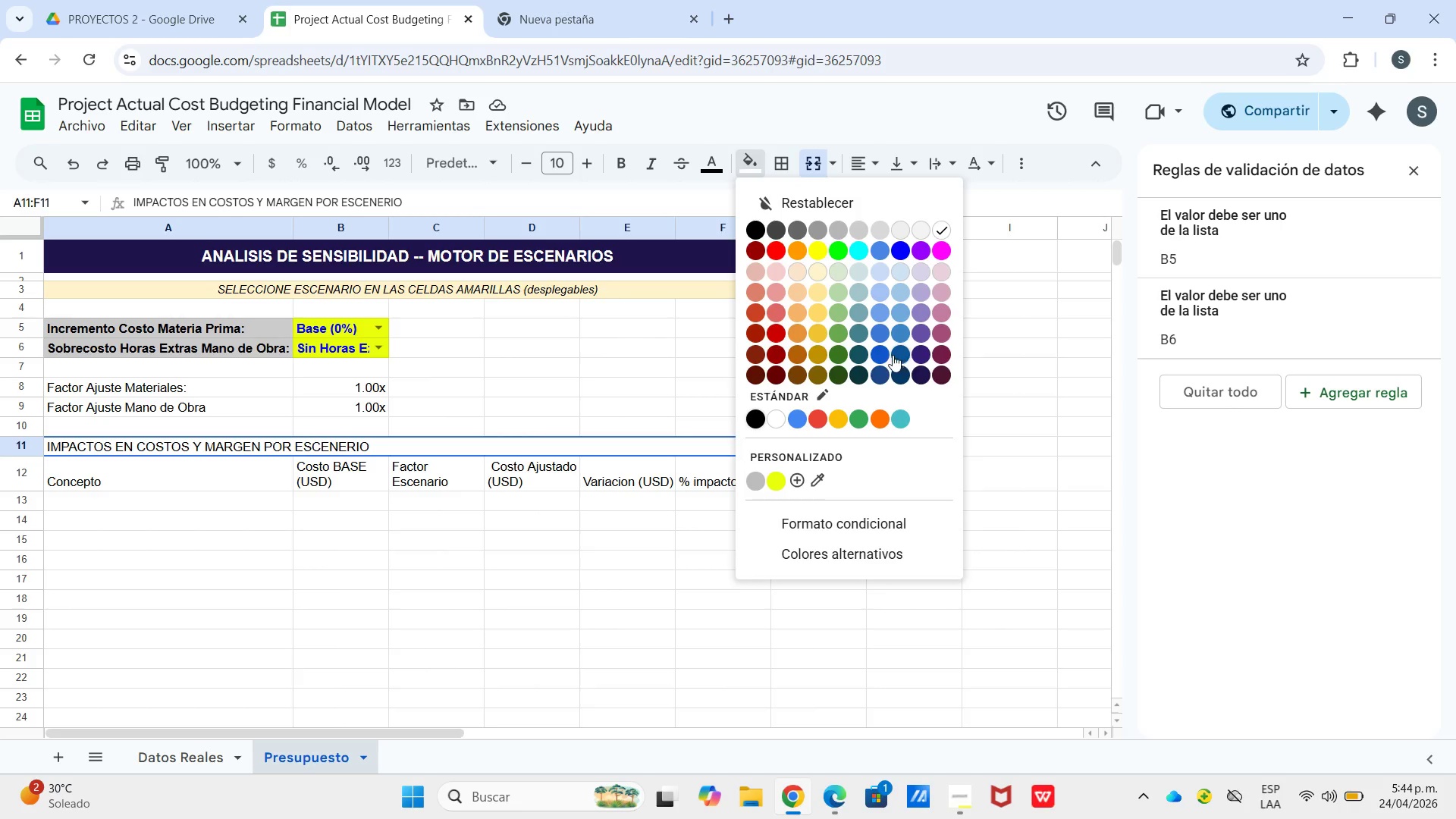 
left_click([882, 356])
 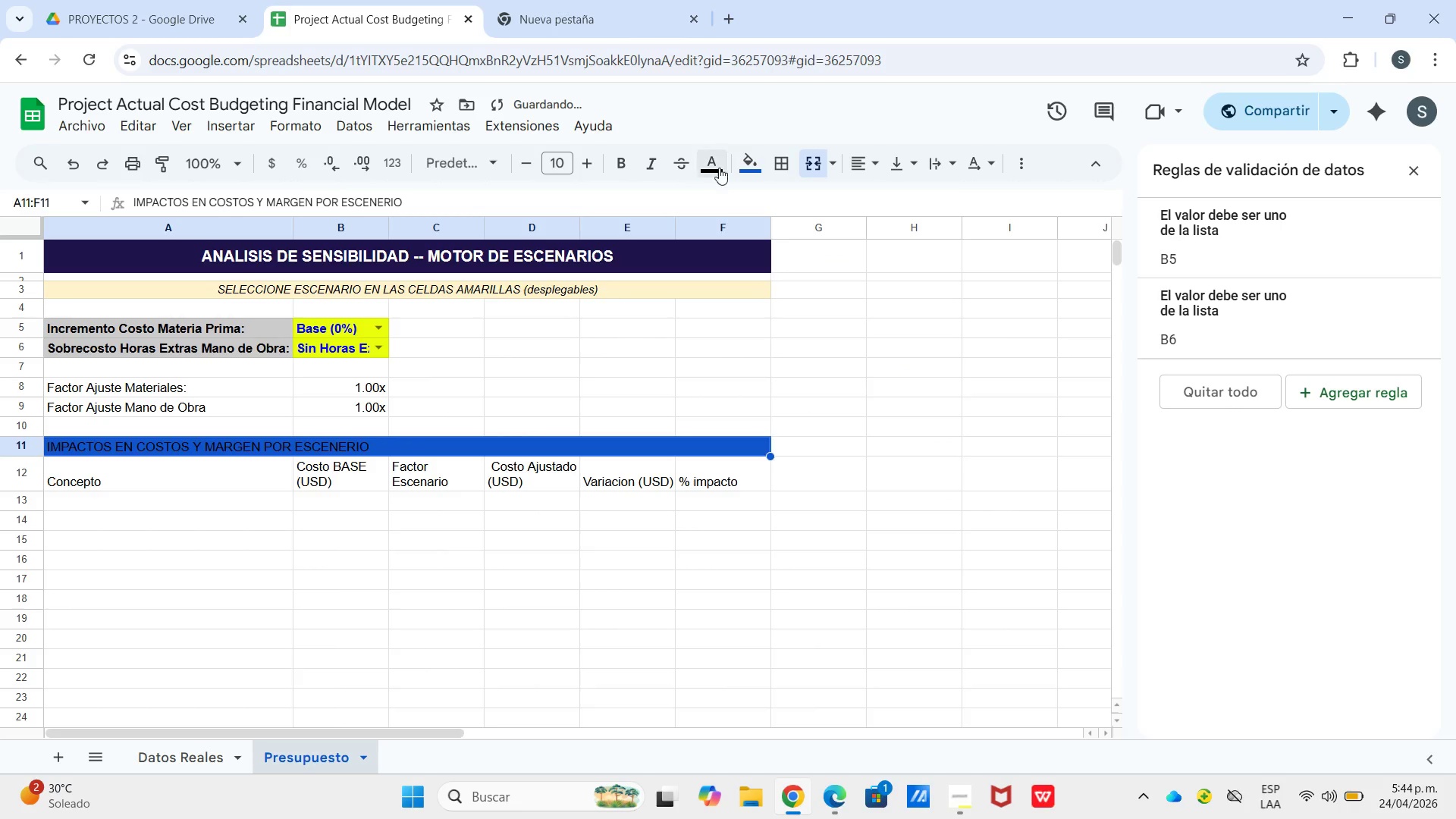 
left_click_drag(start_coordinate=[718, 168], to_coordinate=[727, 170])
 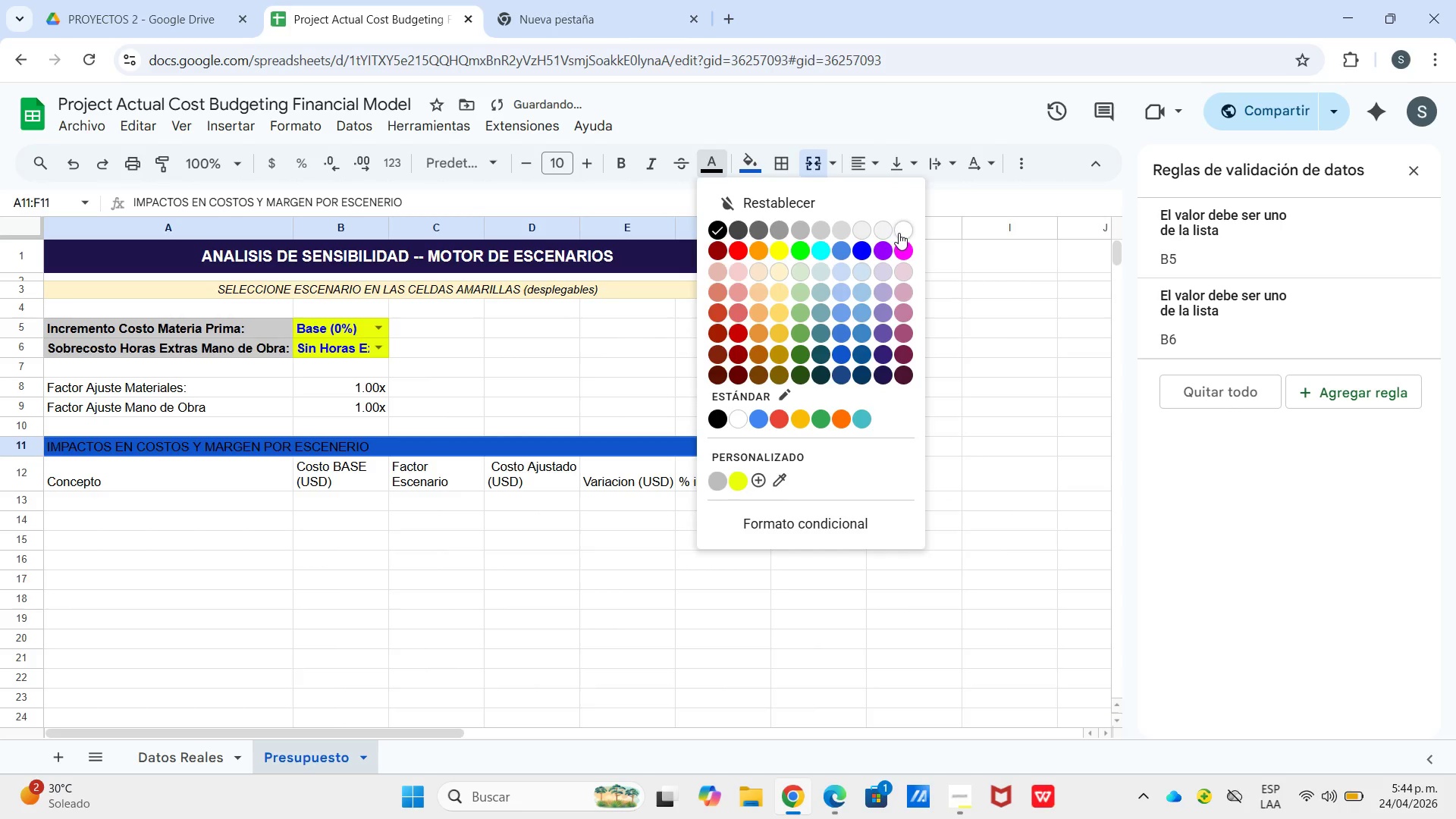 
left_click([900, 234])
 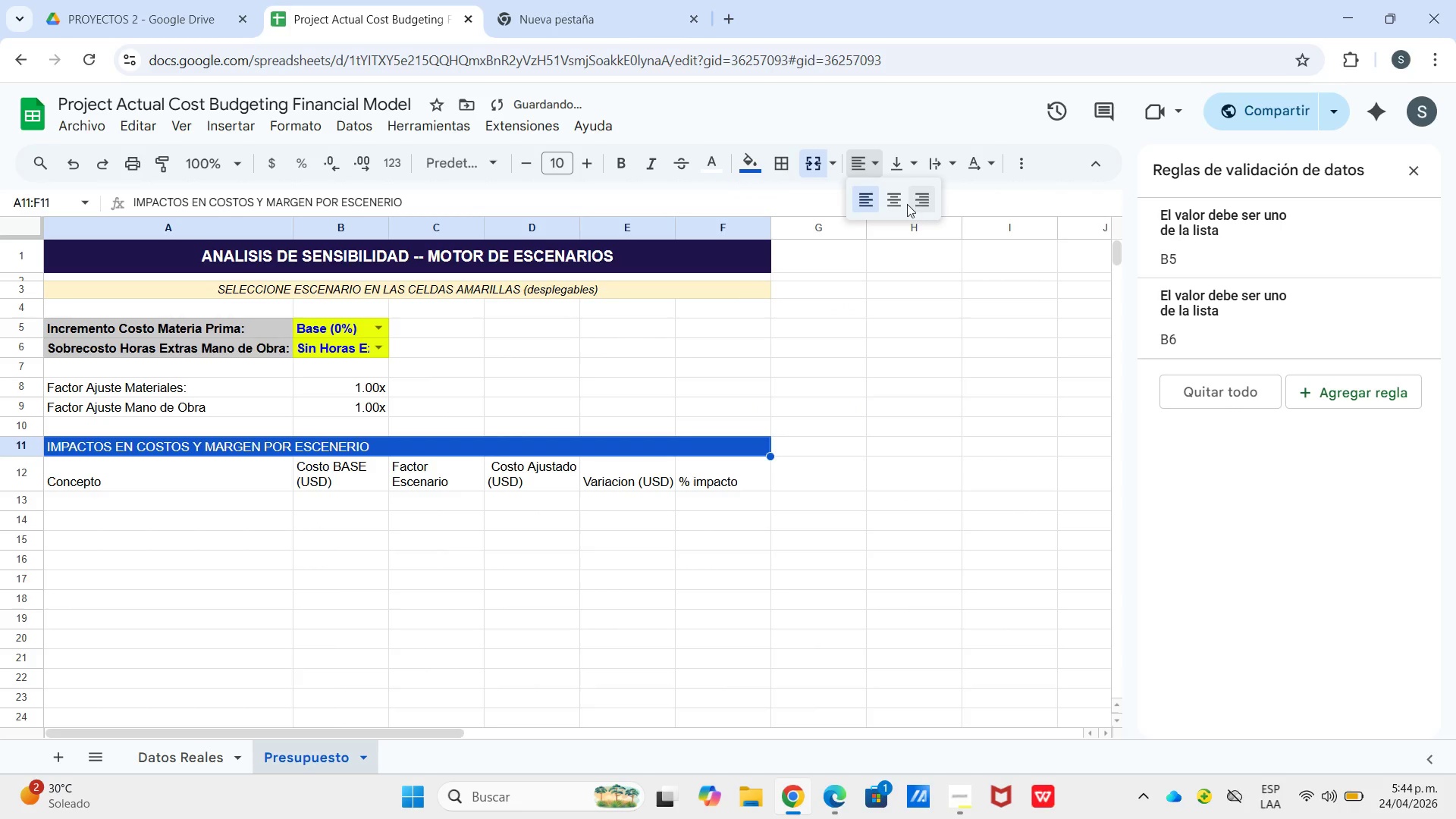 
left_click([899, 201])
 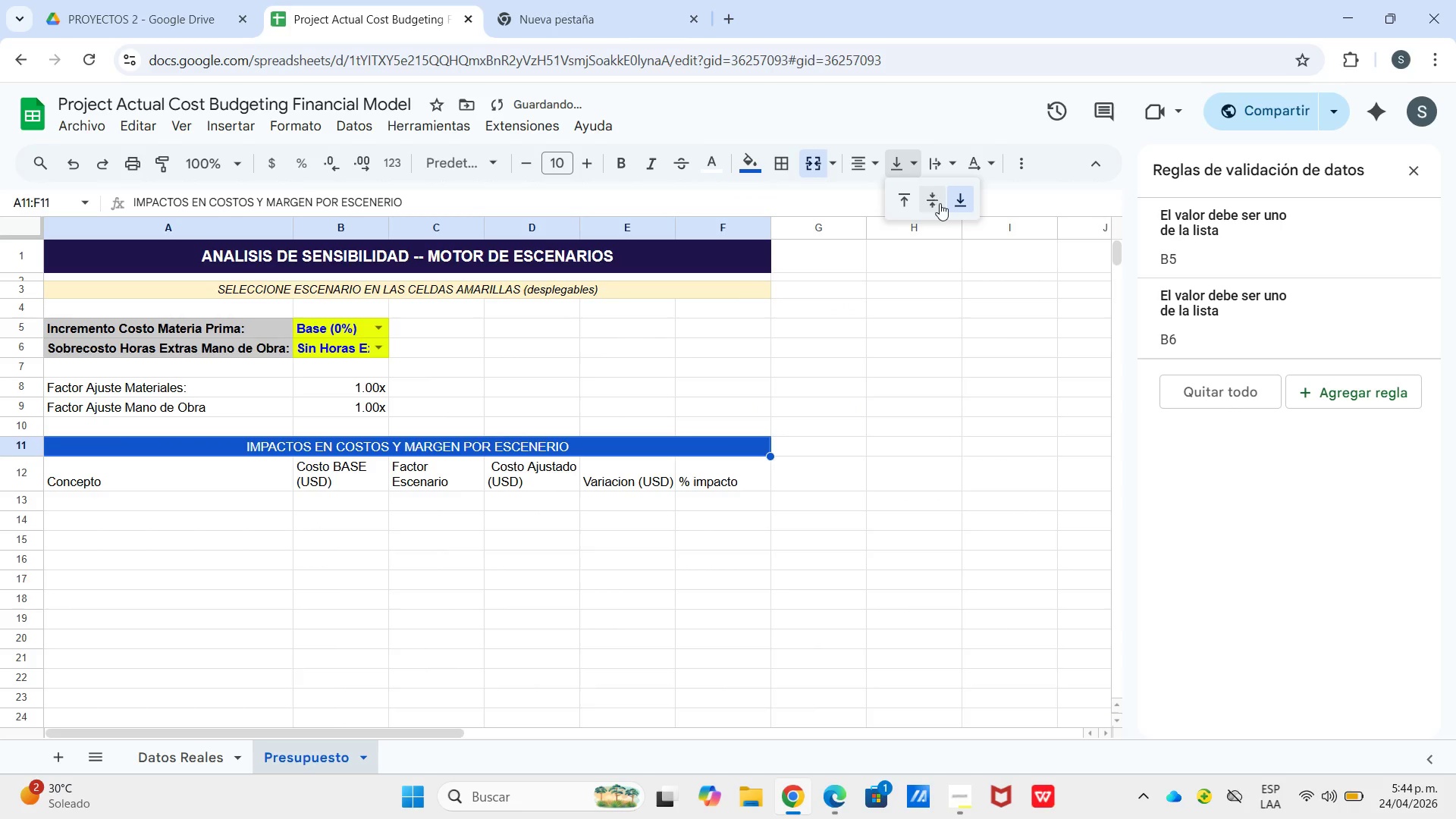 
left_click_drag(start_coordinate=[938, 203], to_coordinate=[933, 200])
 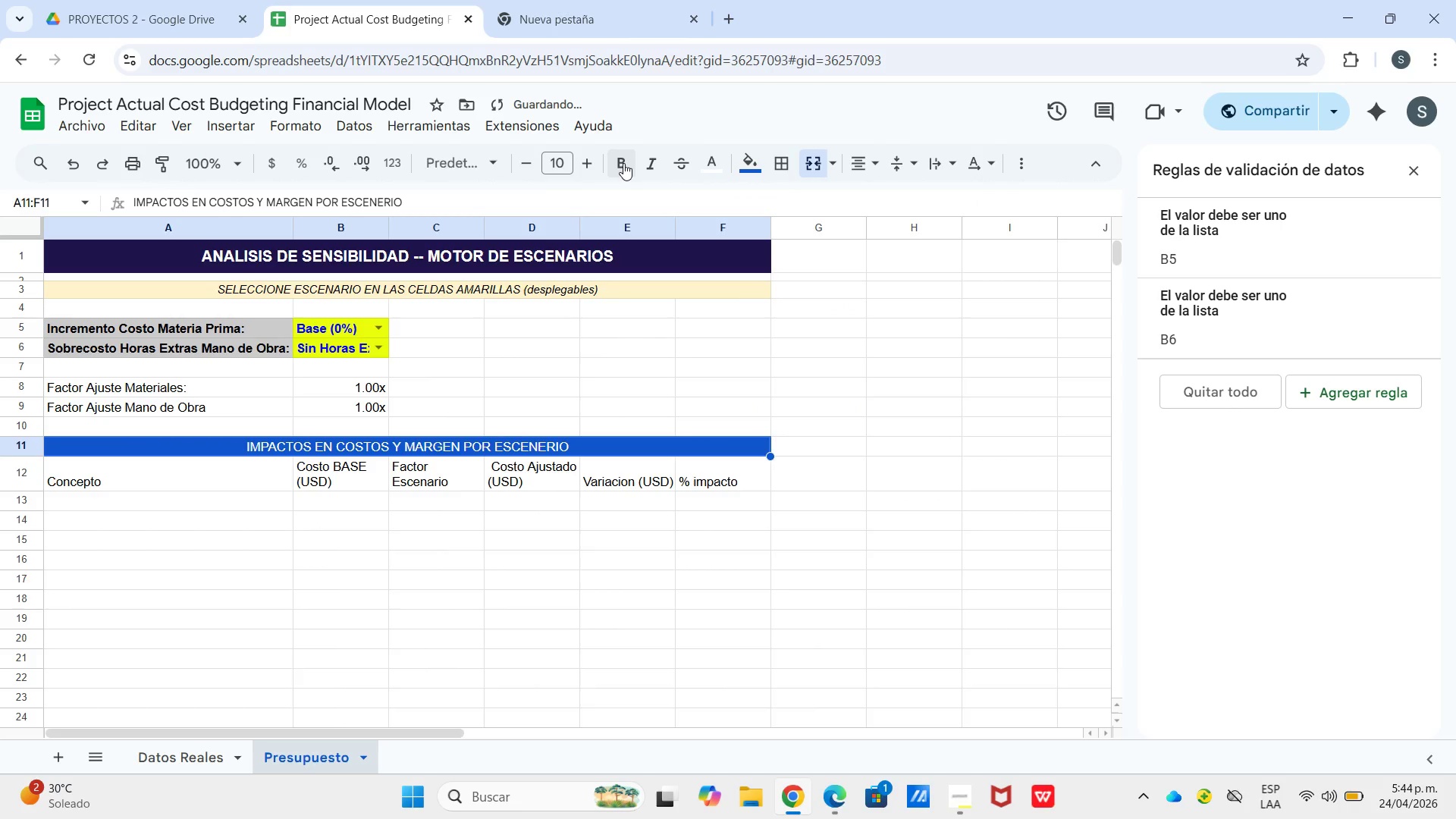 
left_click([623, 165])
 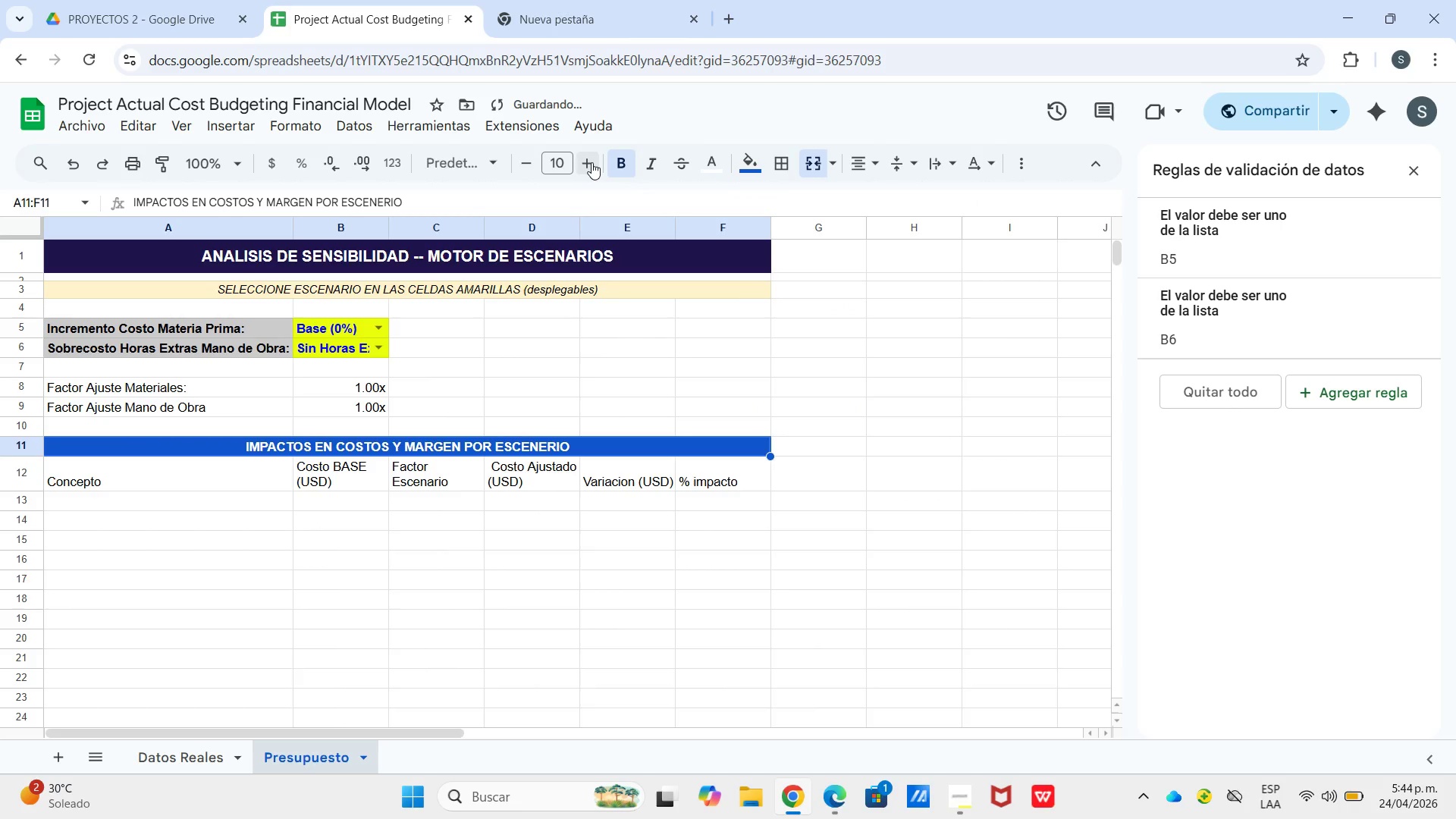 
left_click([592, 162])
 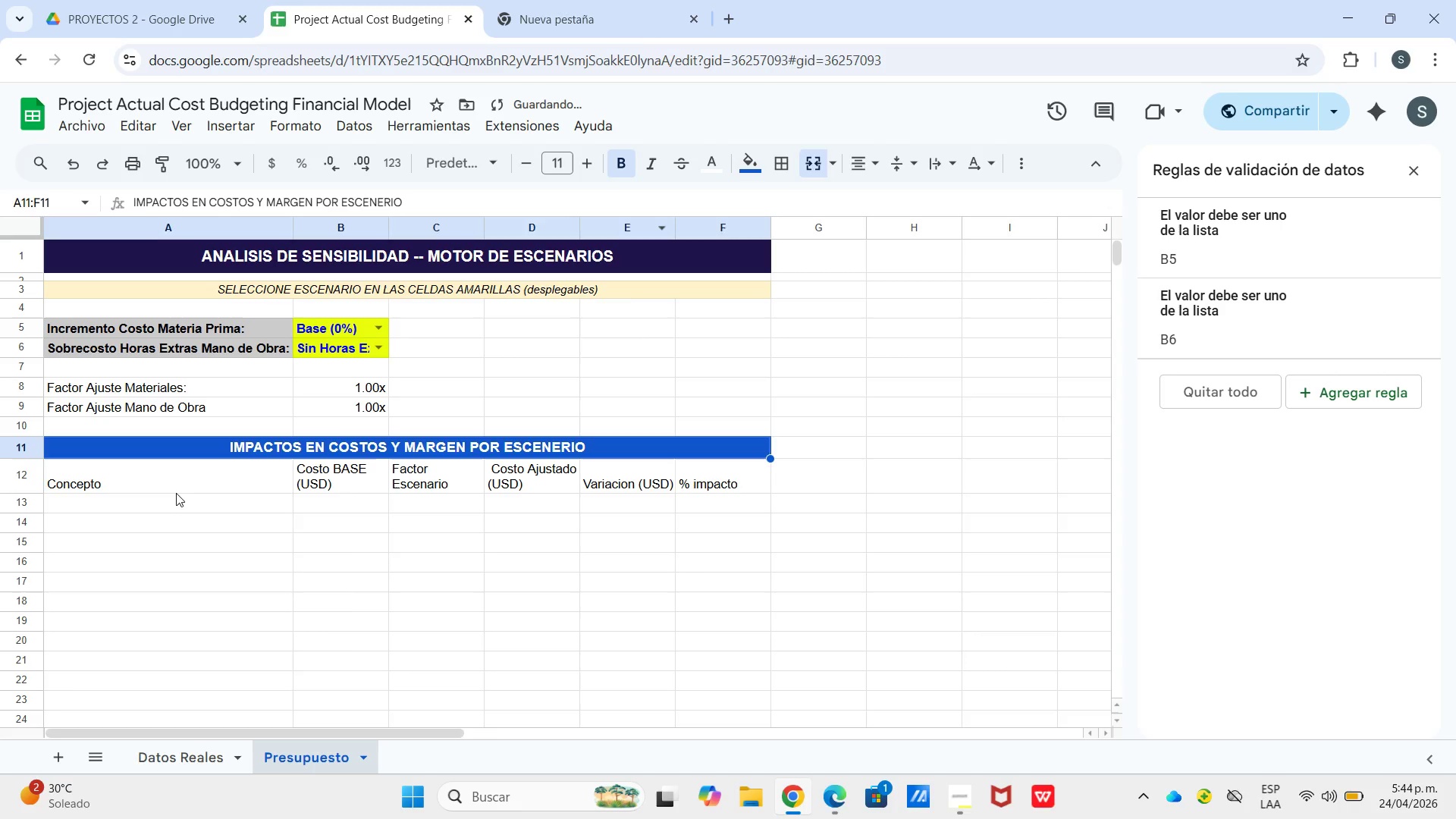 
left_click_drag(start_coordinate=[176, 488], to_coordinate=[692, 482])
 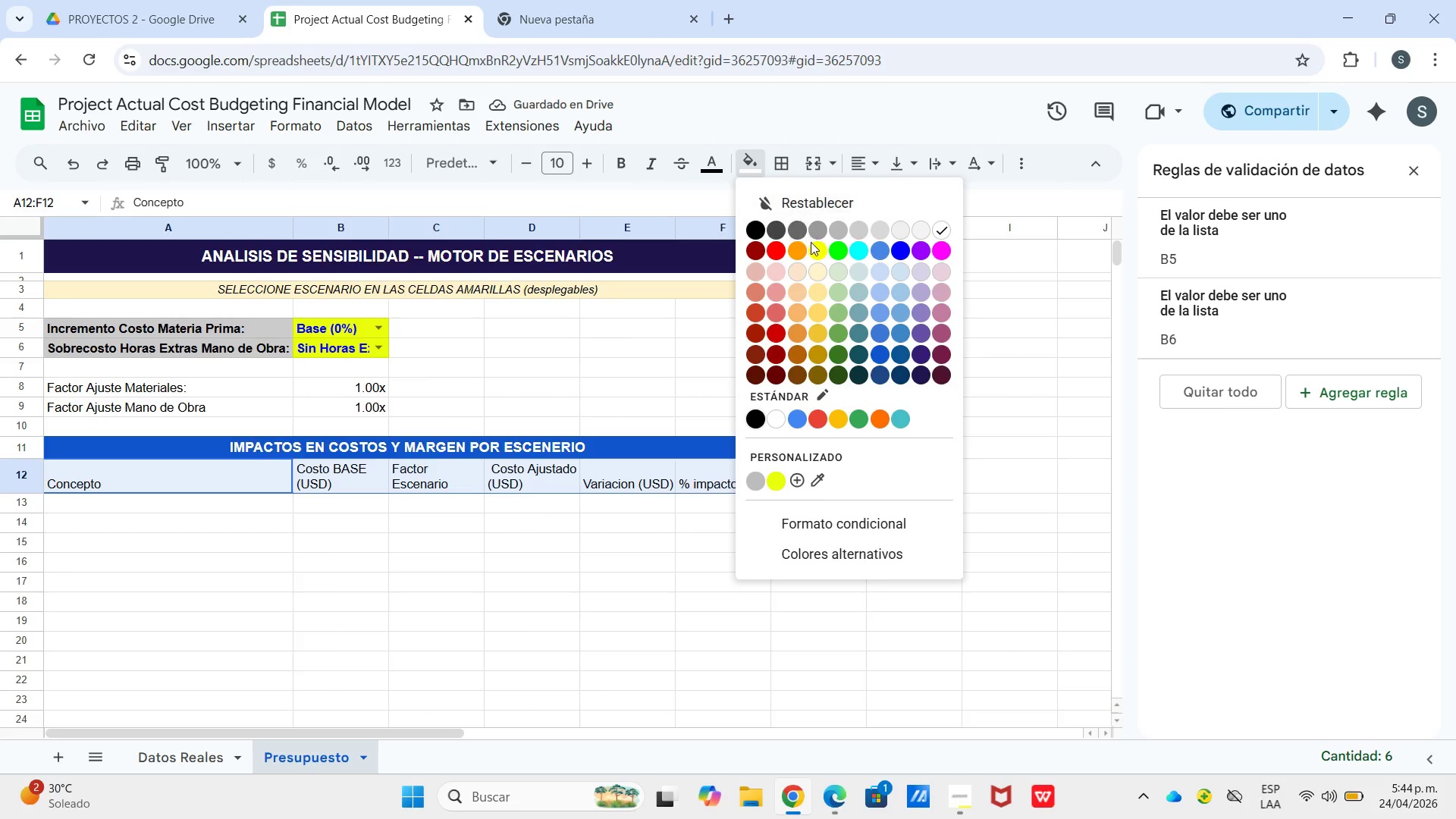 
left_click([795, 276])
 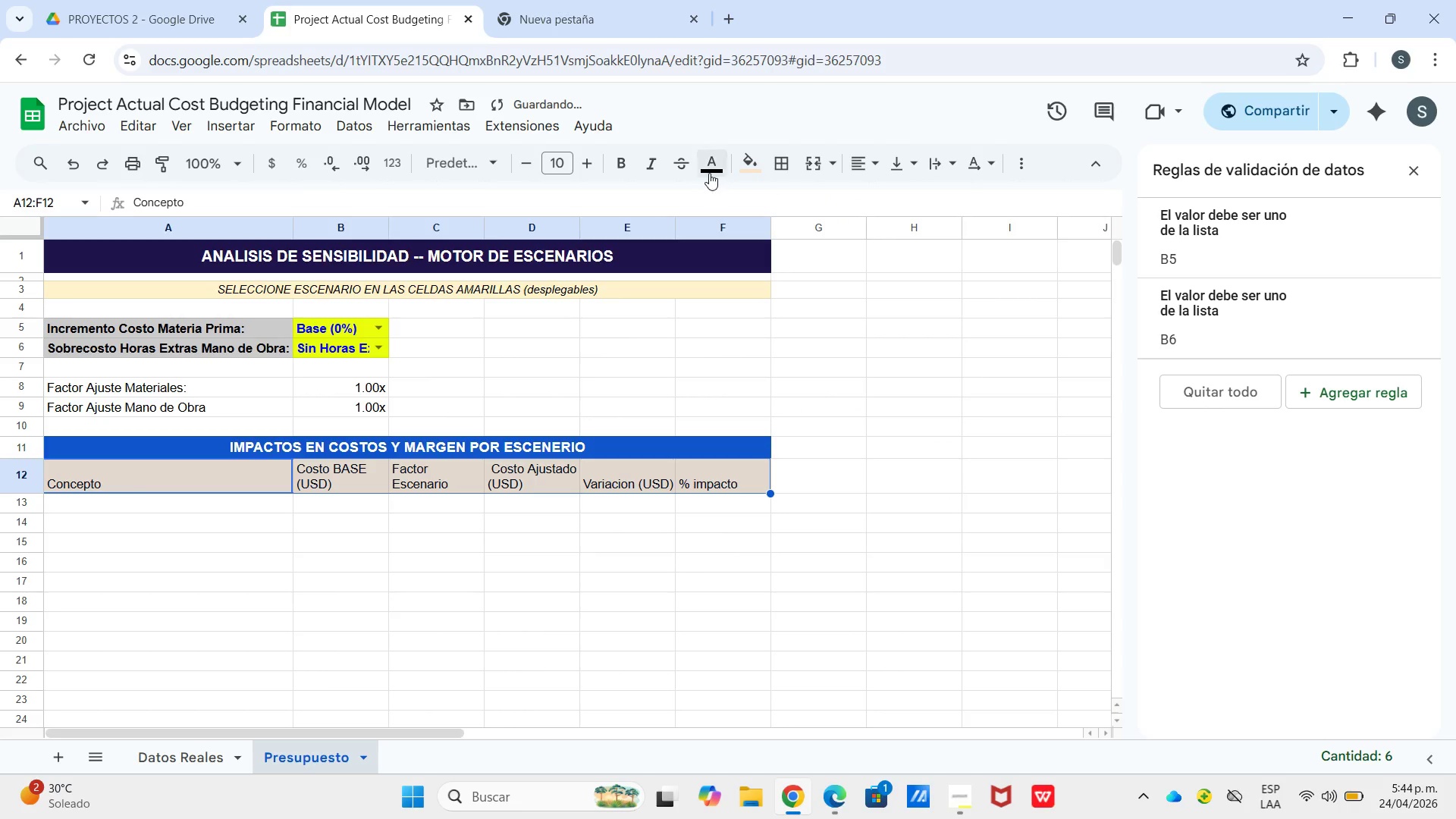 
left_click_drag(start_coordinate=[709, 173], to_coordinate=[715, 172])
 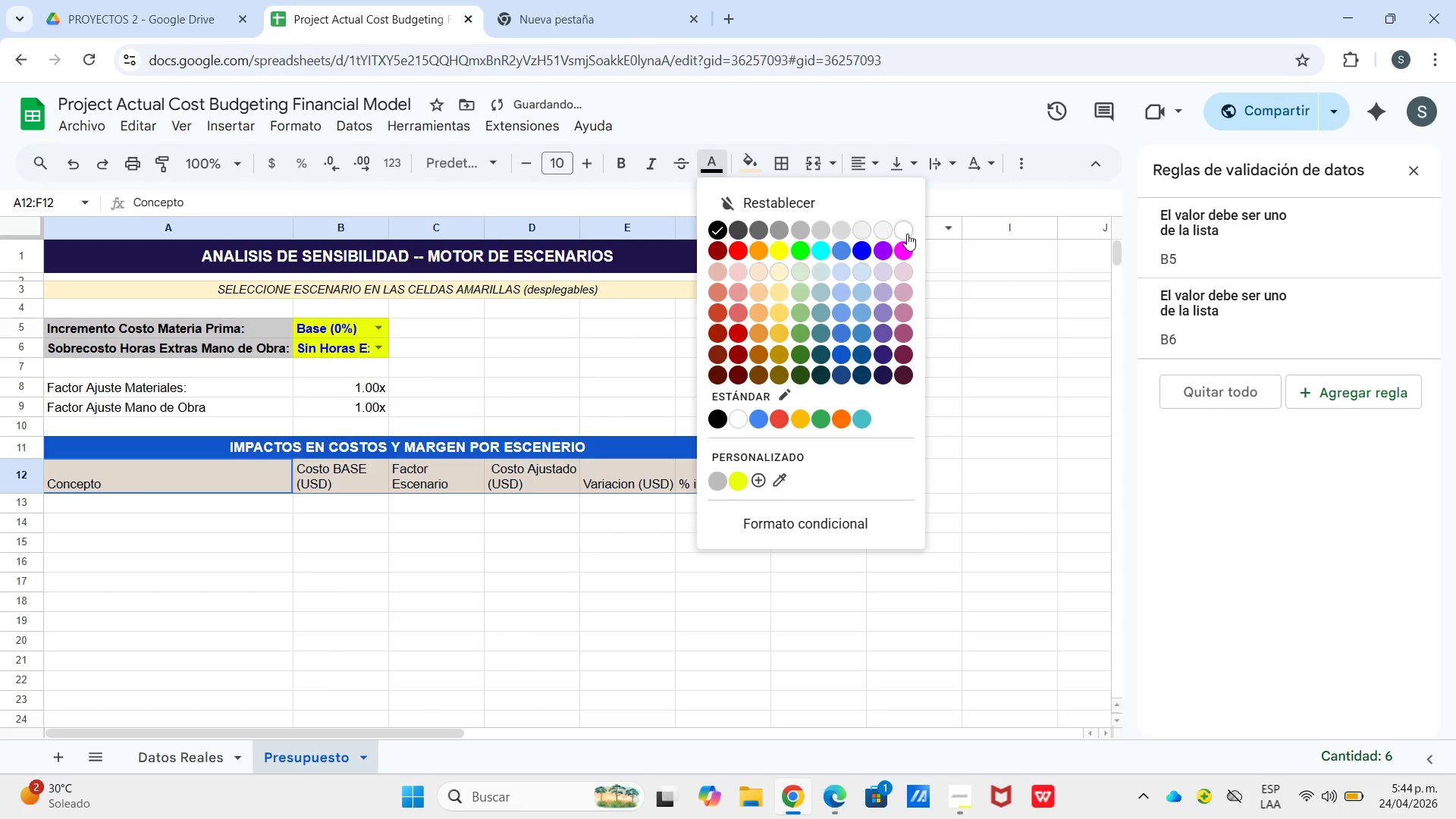 
left_click([906, 233])
 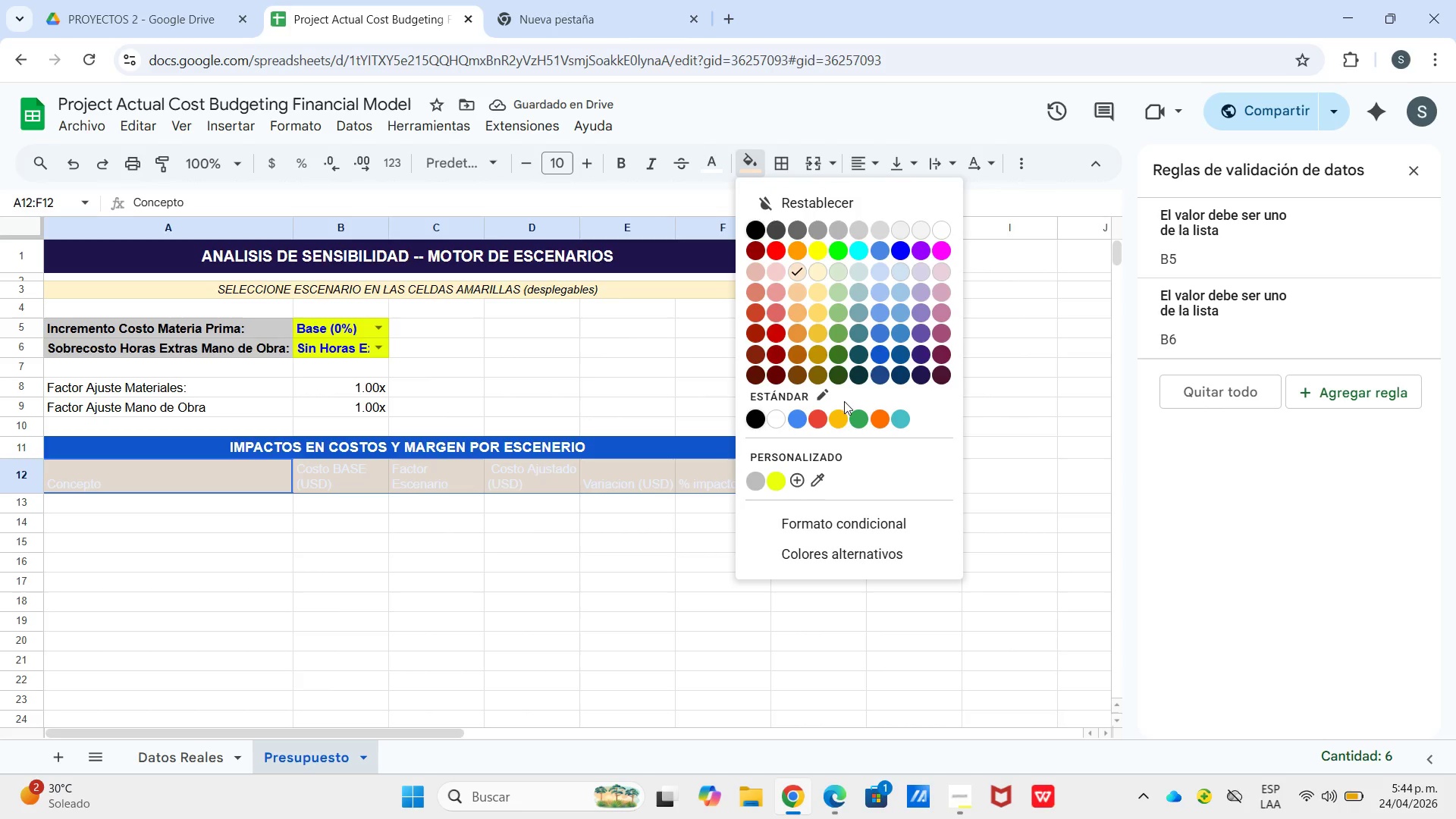 
left_click([799, 481])
 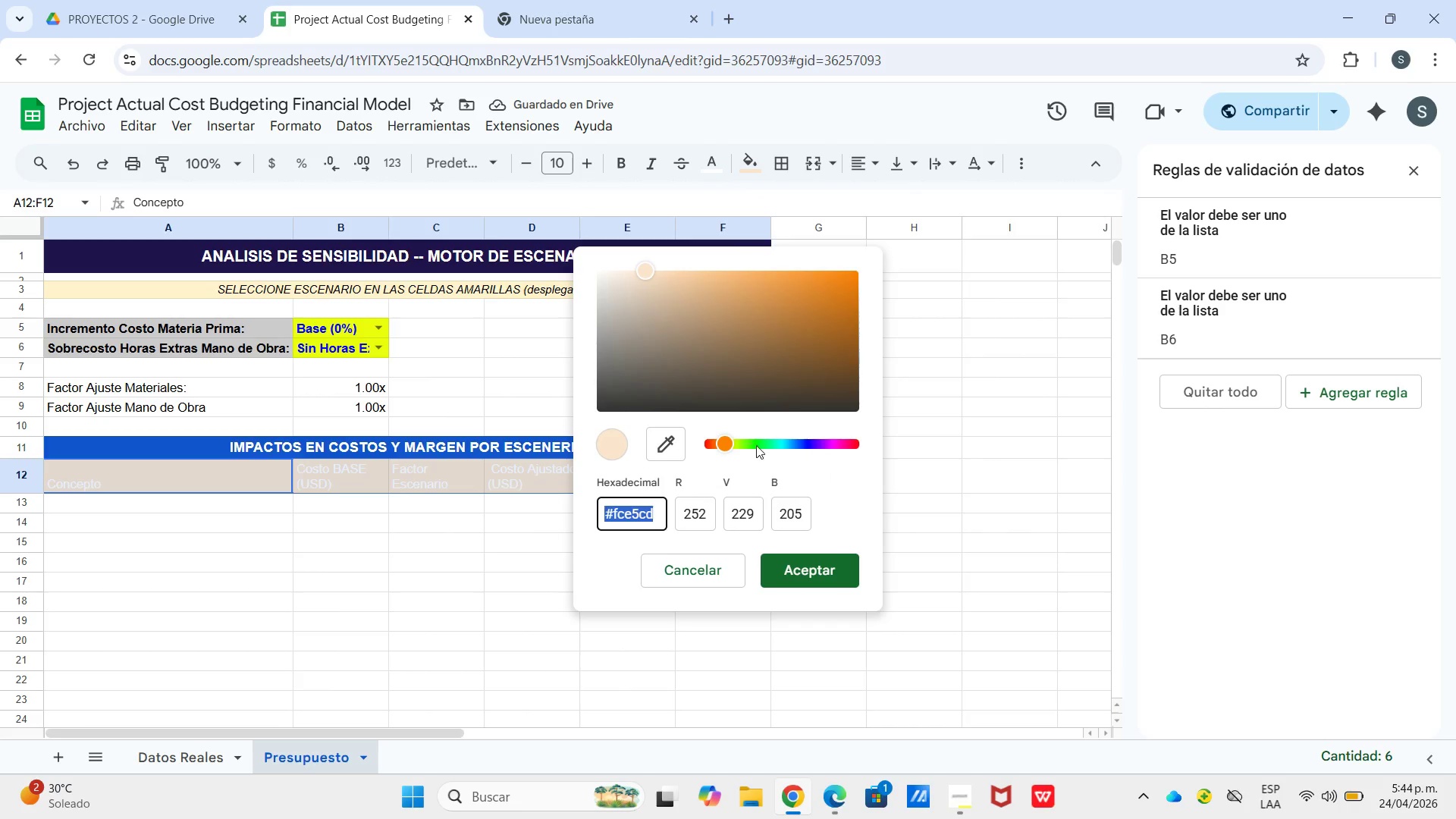 
left_click_drag(start_coordinate=[745, 443], to_coordinate=[733, 445])
 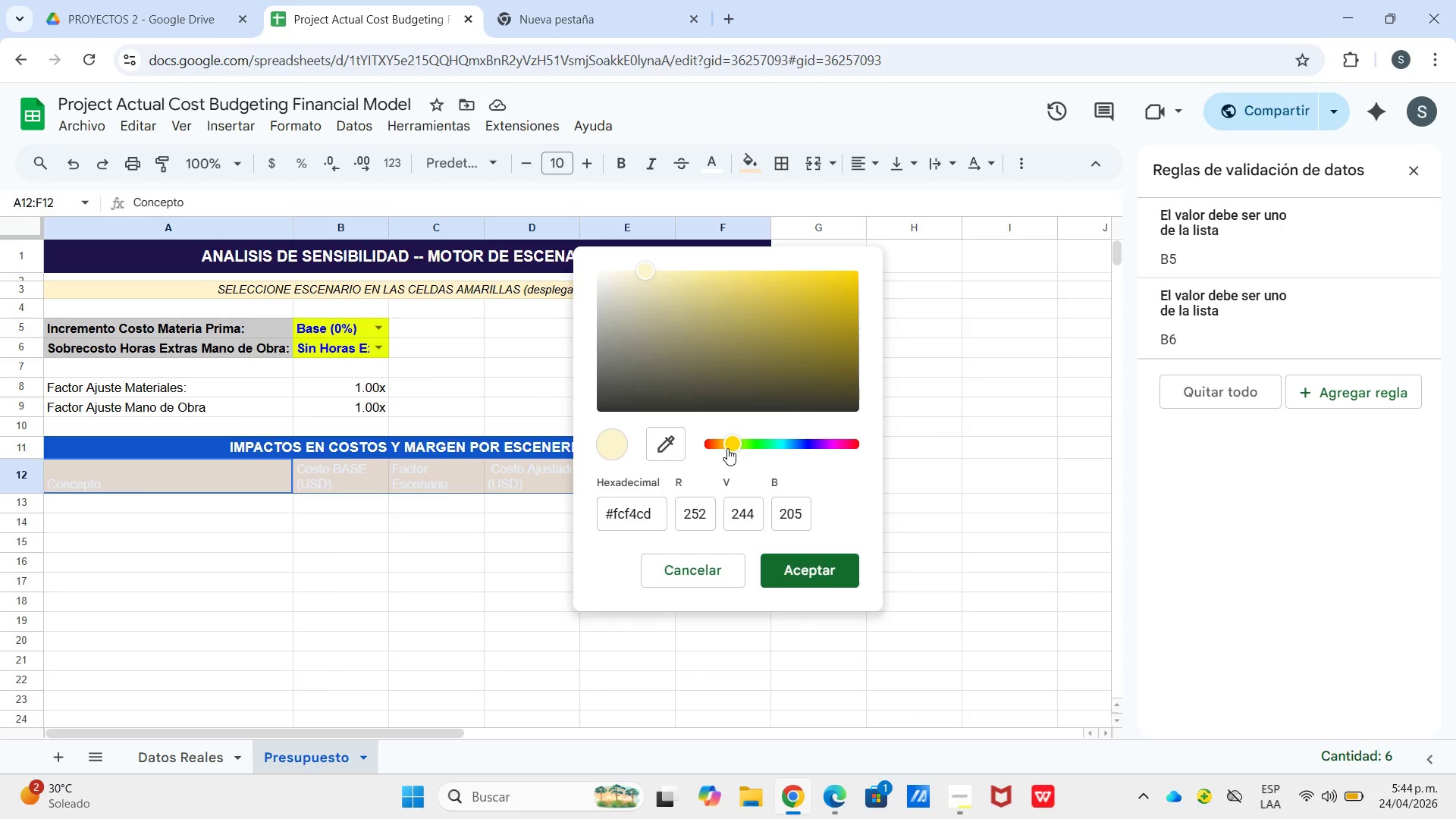 
wait(6.47)
 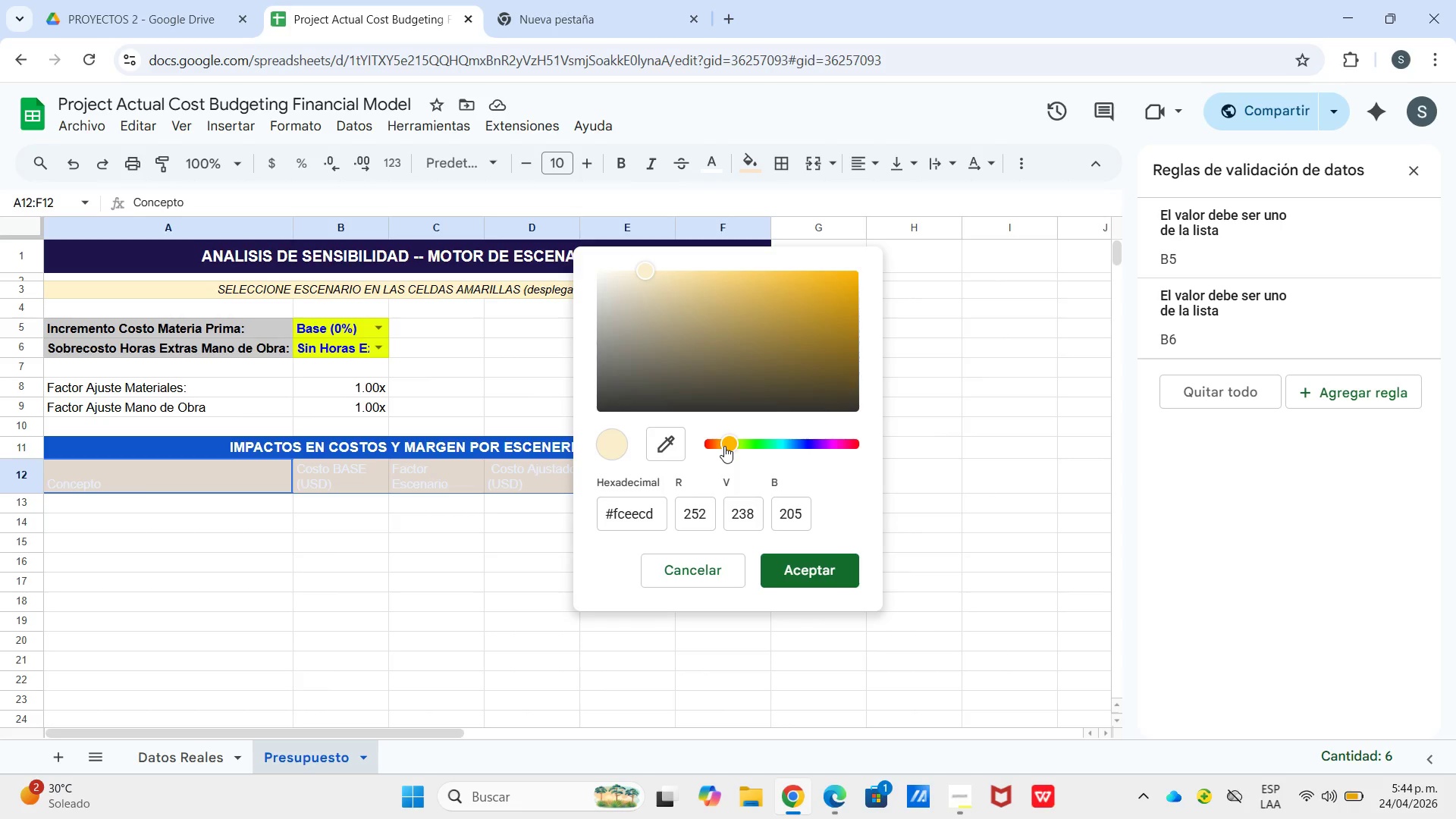 
left_click_drag(start_coordinate=[755, 367], to_coordinate=[783, 321])
 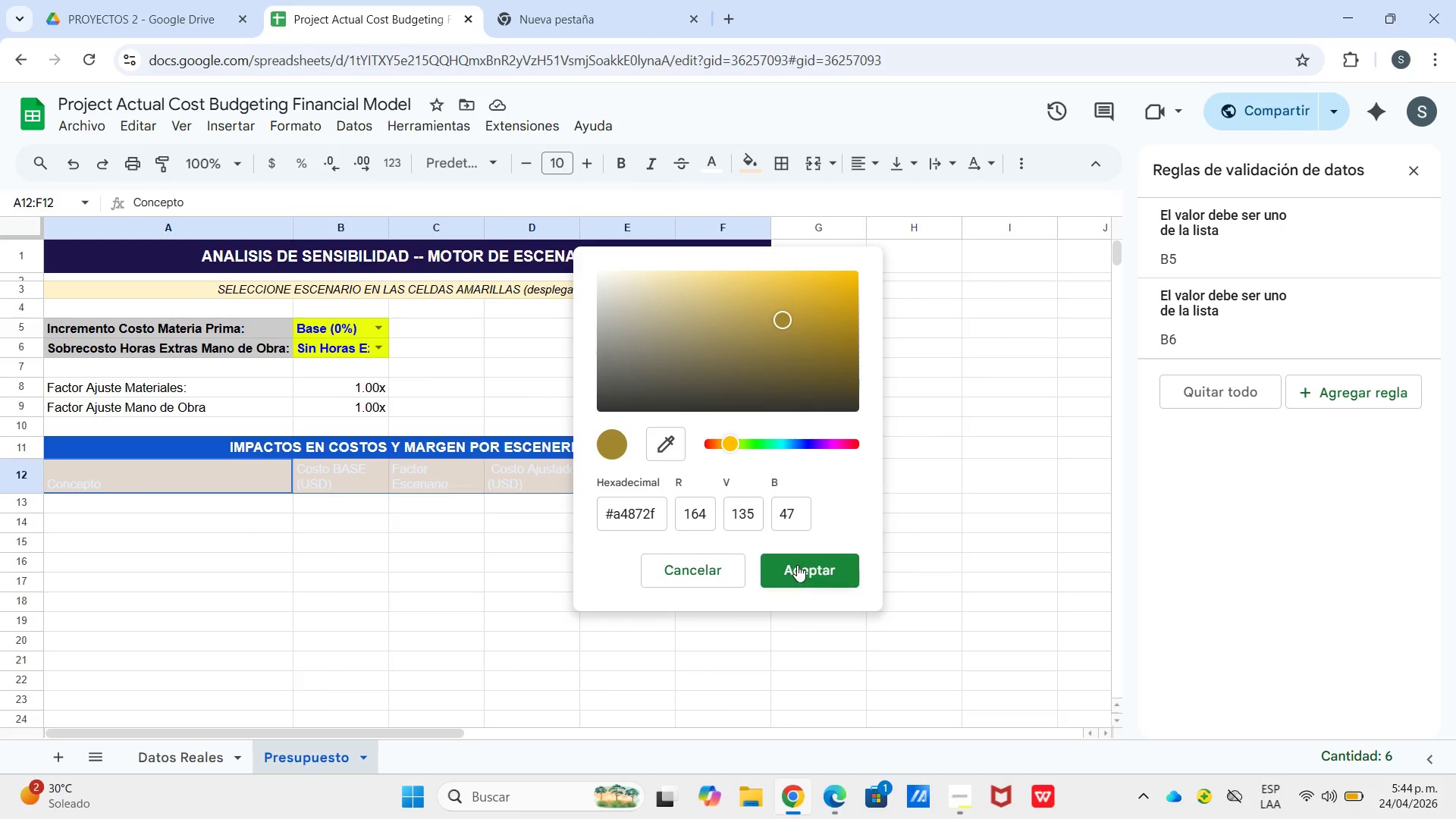 
left_click([797, 565])
 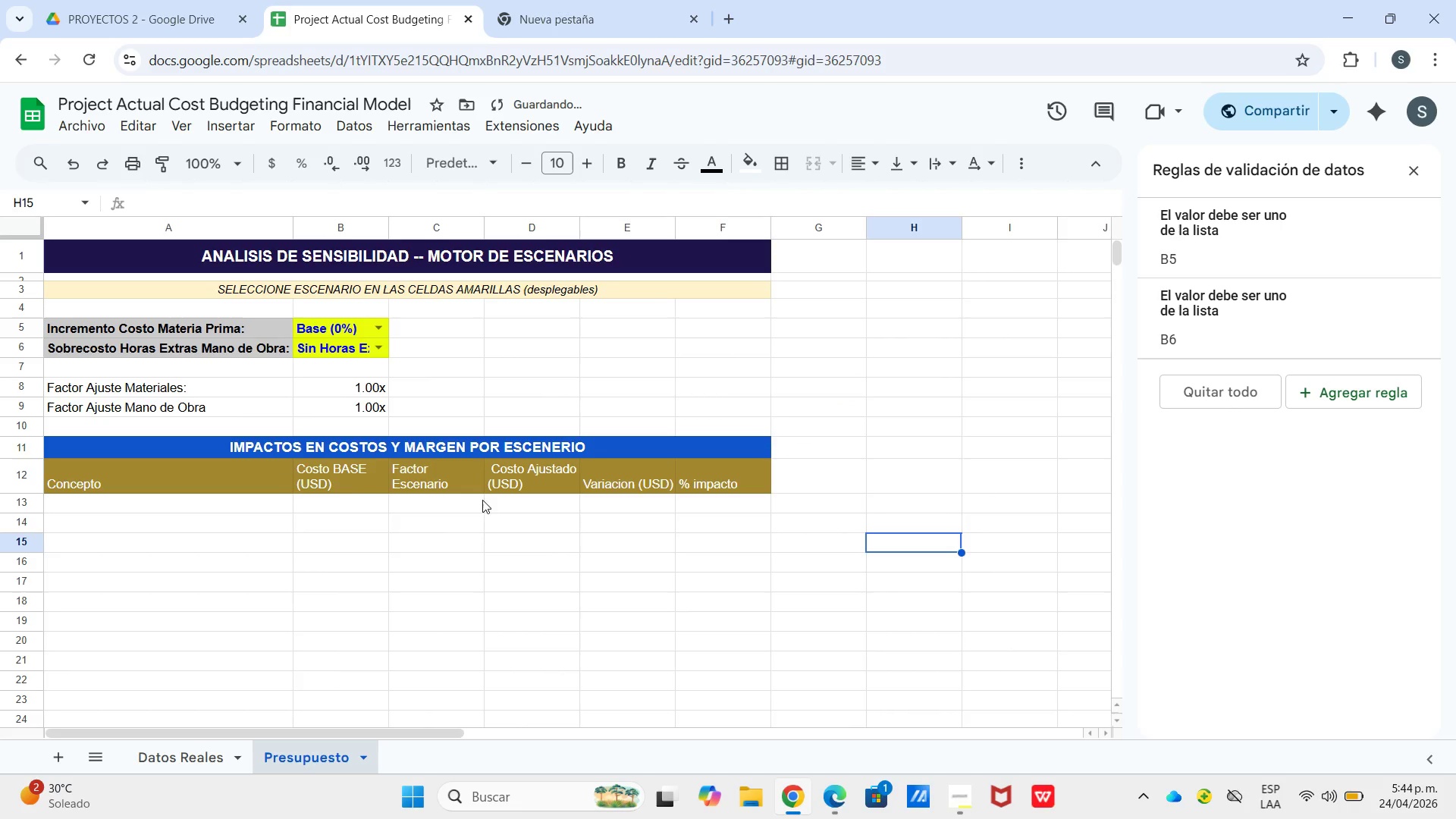 
left_click_drag(start_coordinate=[246, 476], to_coordinate=[692, 485])
 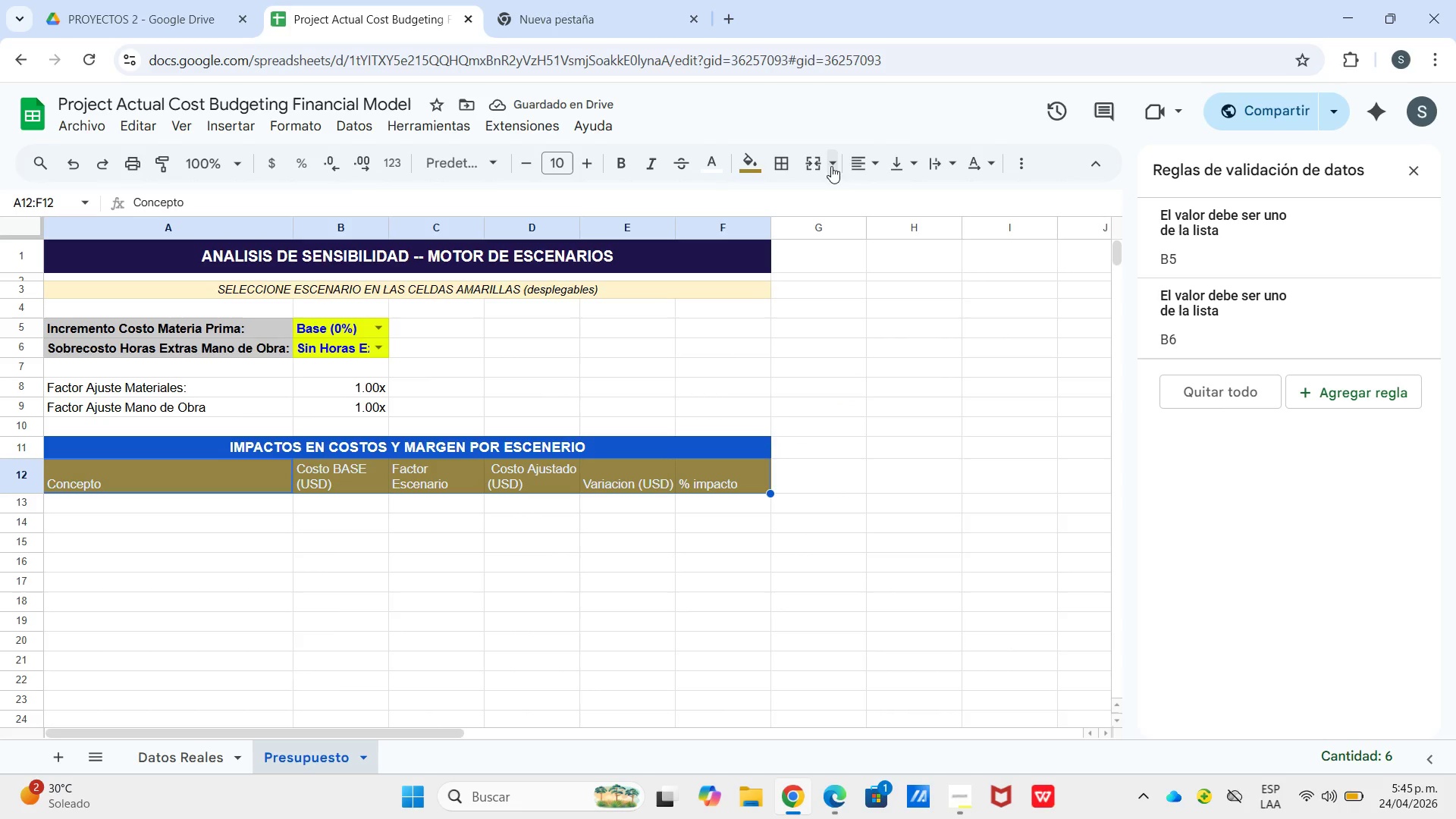 
left_click([854, 163])
 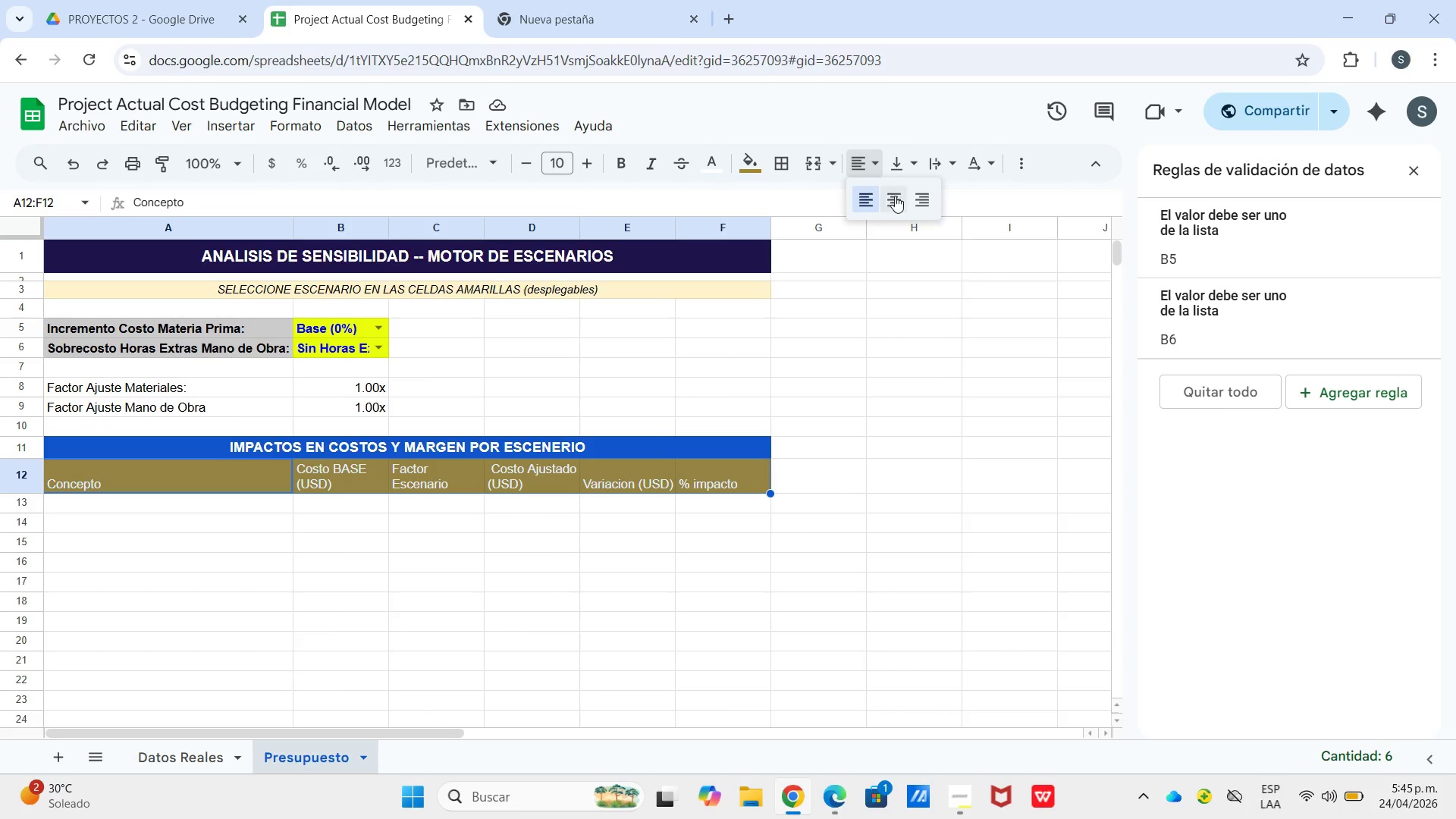 
left_click_drag(start_coordinate=[890, 202], to_coordinate=[890, 198])
 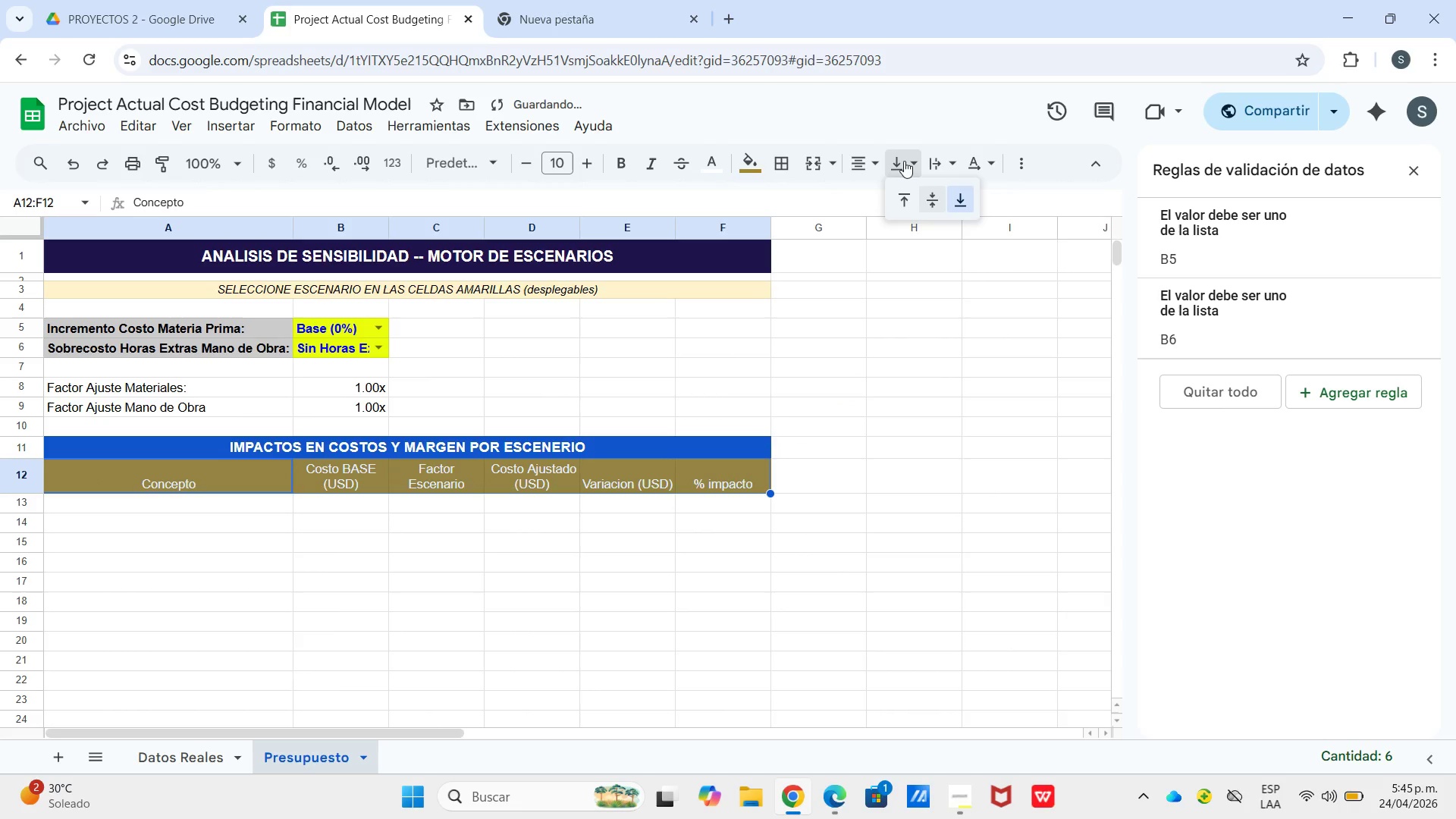 
left_click_drag(start_coordinate=[893, 161], to_coordinate=[900, 161])
 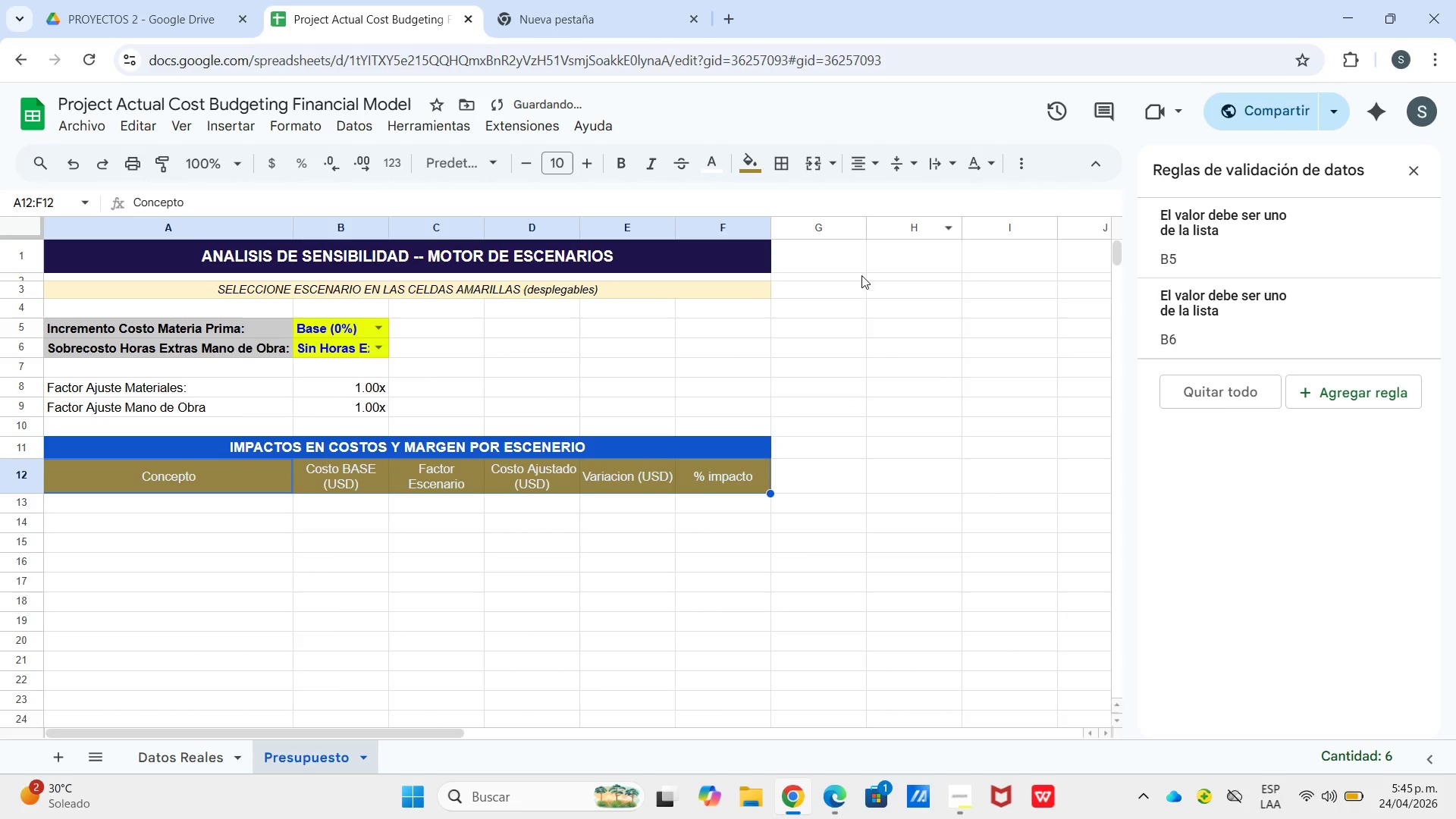 
left_click([882, 357])
 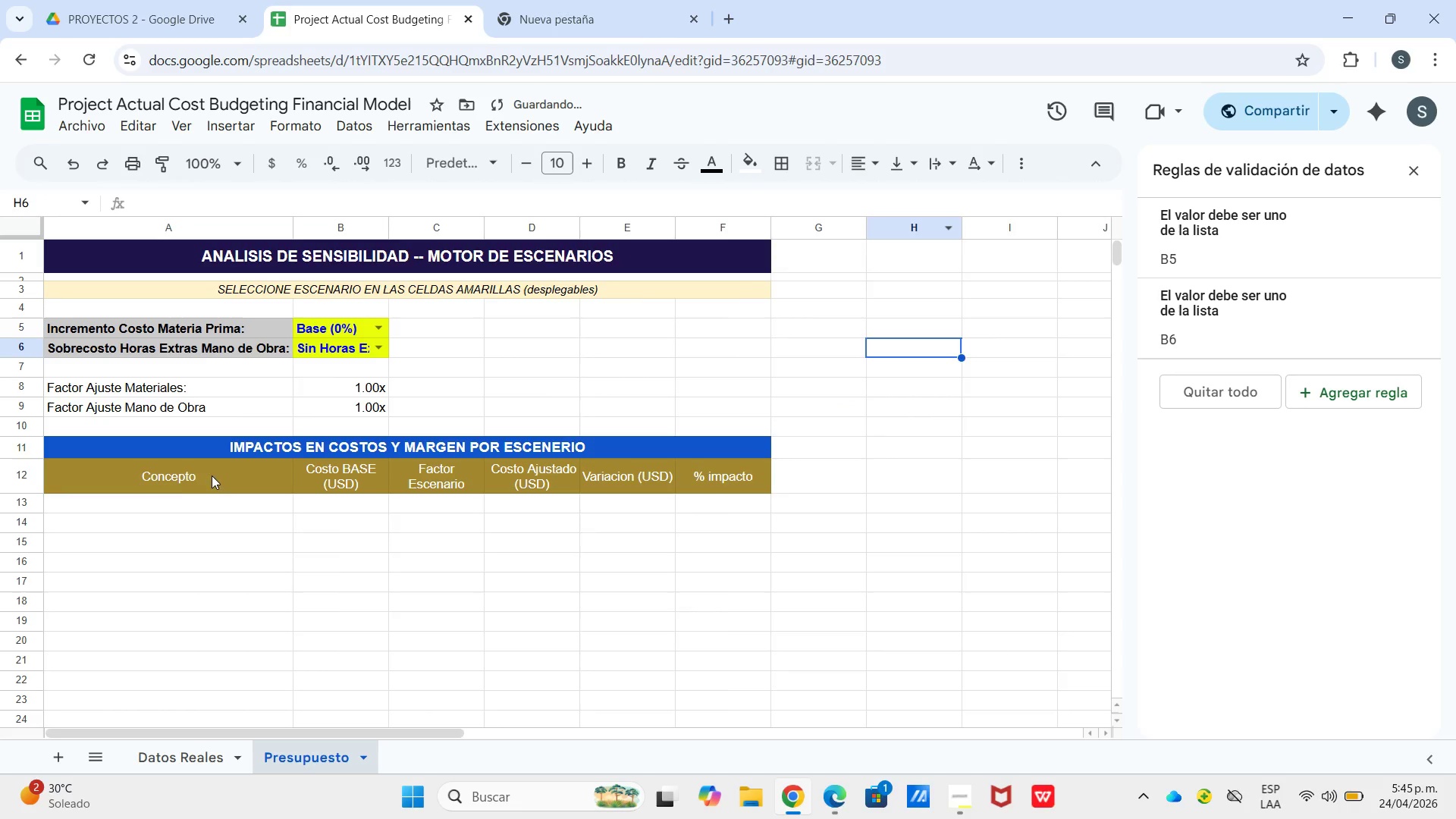 
left_click_drag(start_coordinate=[180, 492], to_coordinate=[700, 482])
 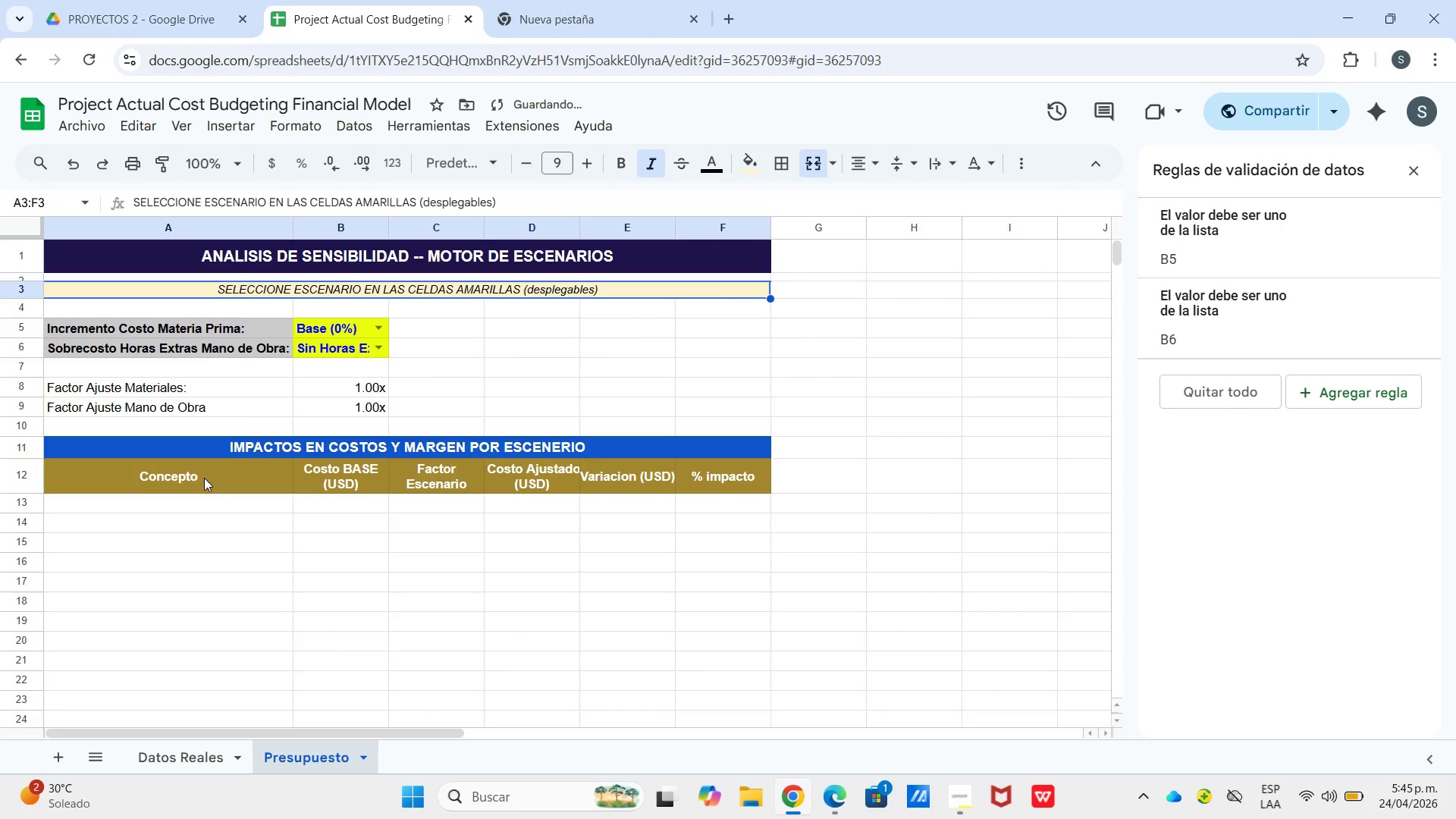 
double_click([195, 500])
 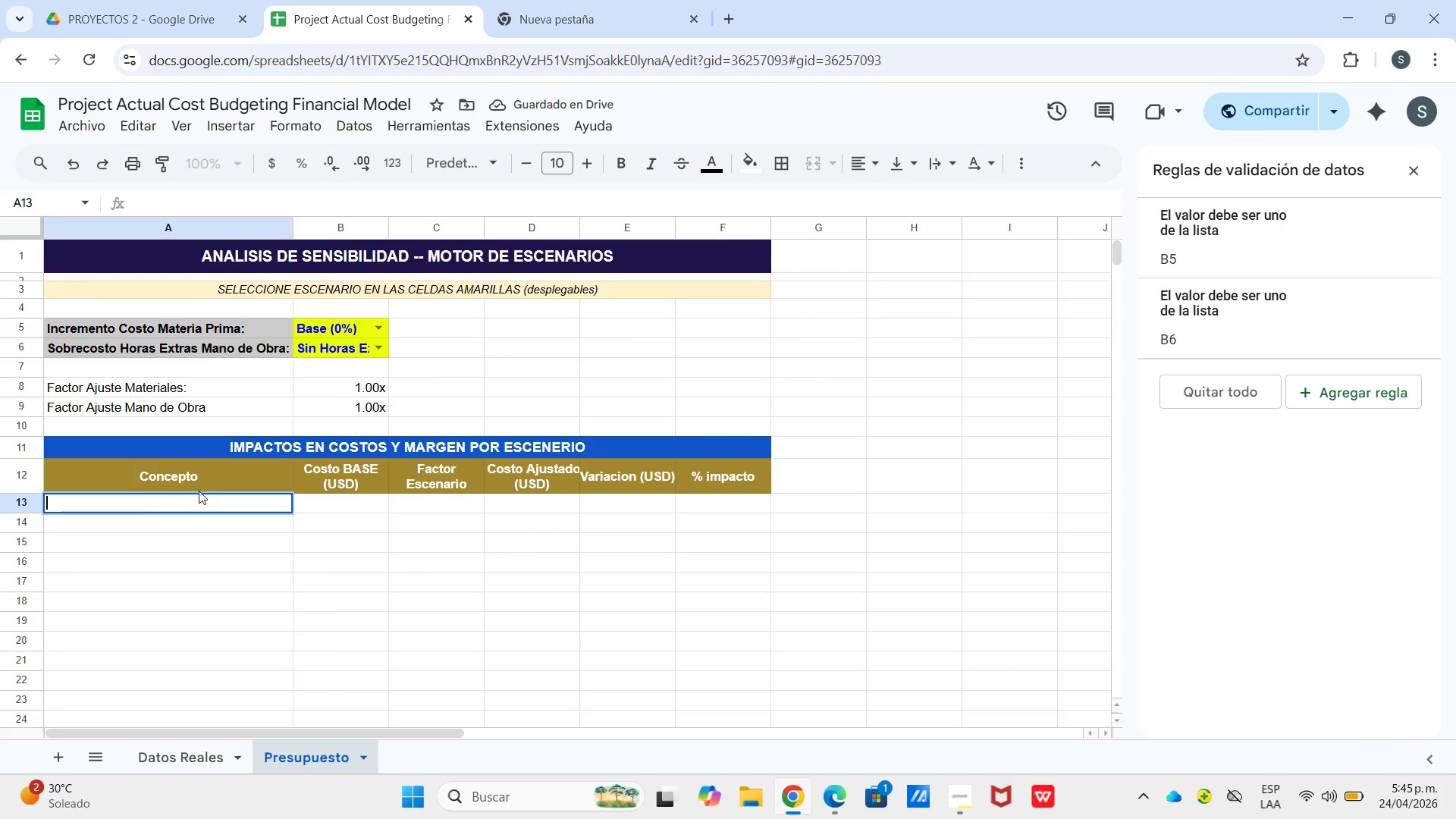 
type(Subtotal Mano de obra)
 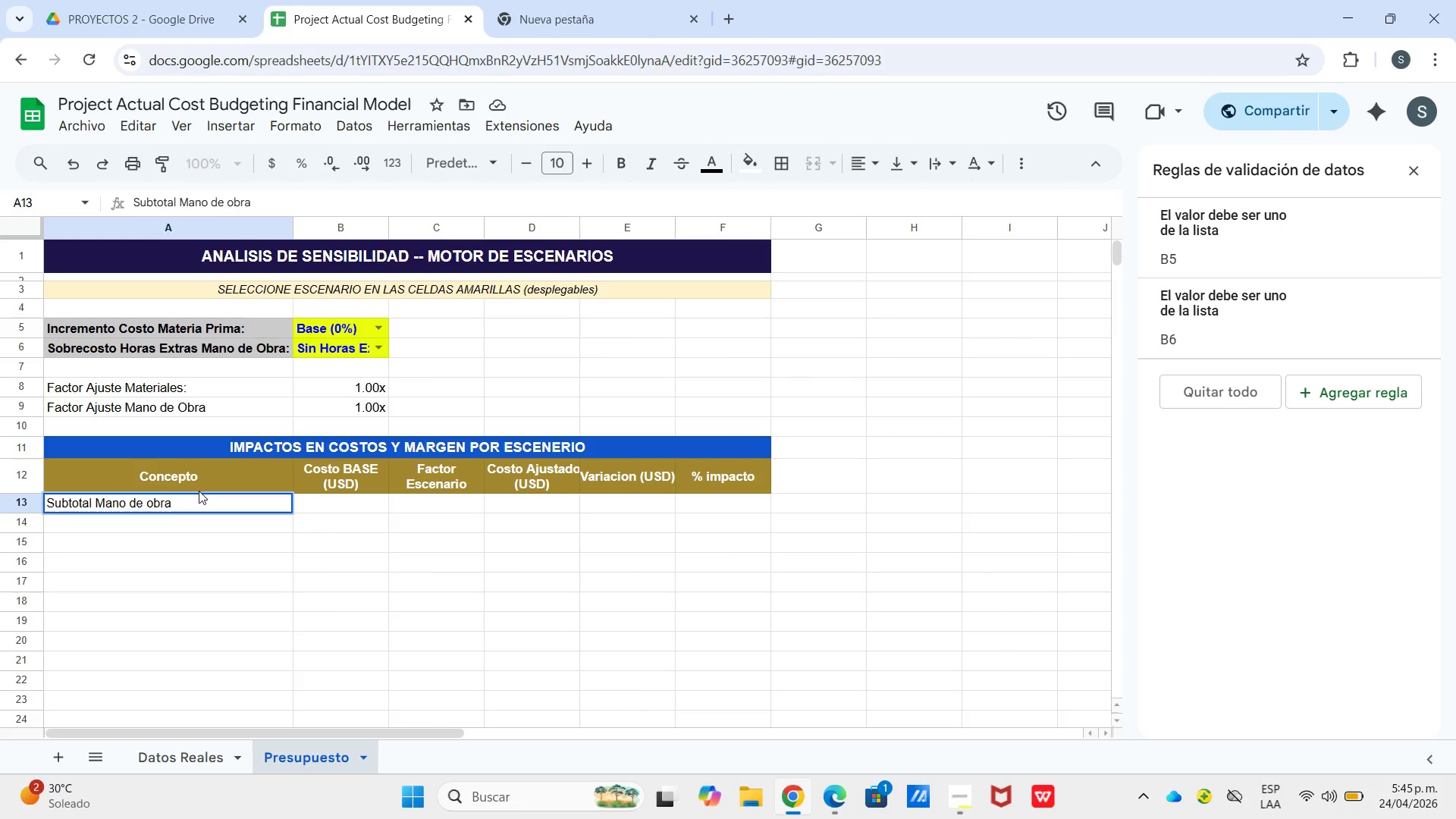 
key(Enter)
 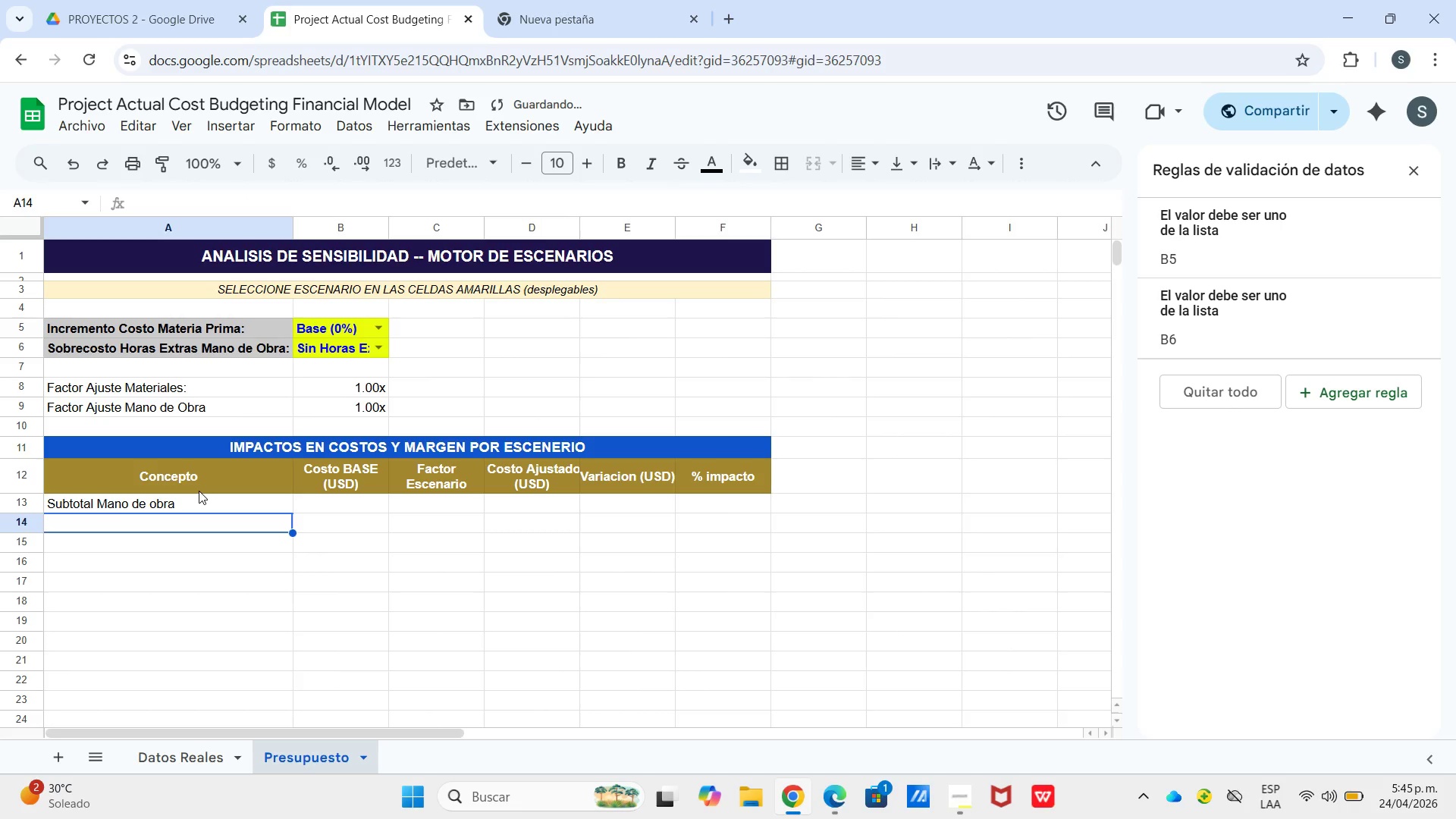 
key(ArrowLeft)
 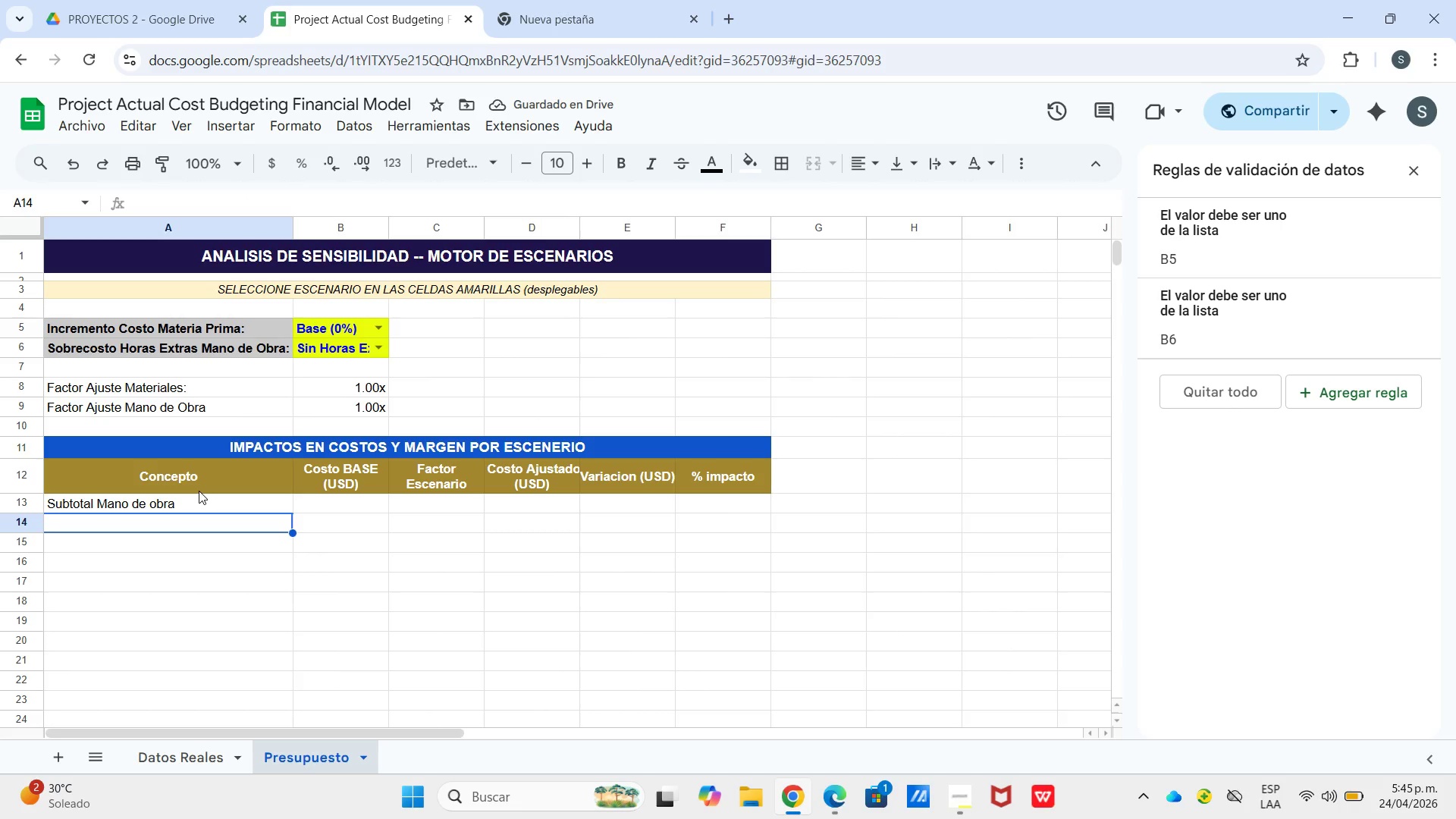 
key(ArrowUp)
 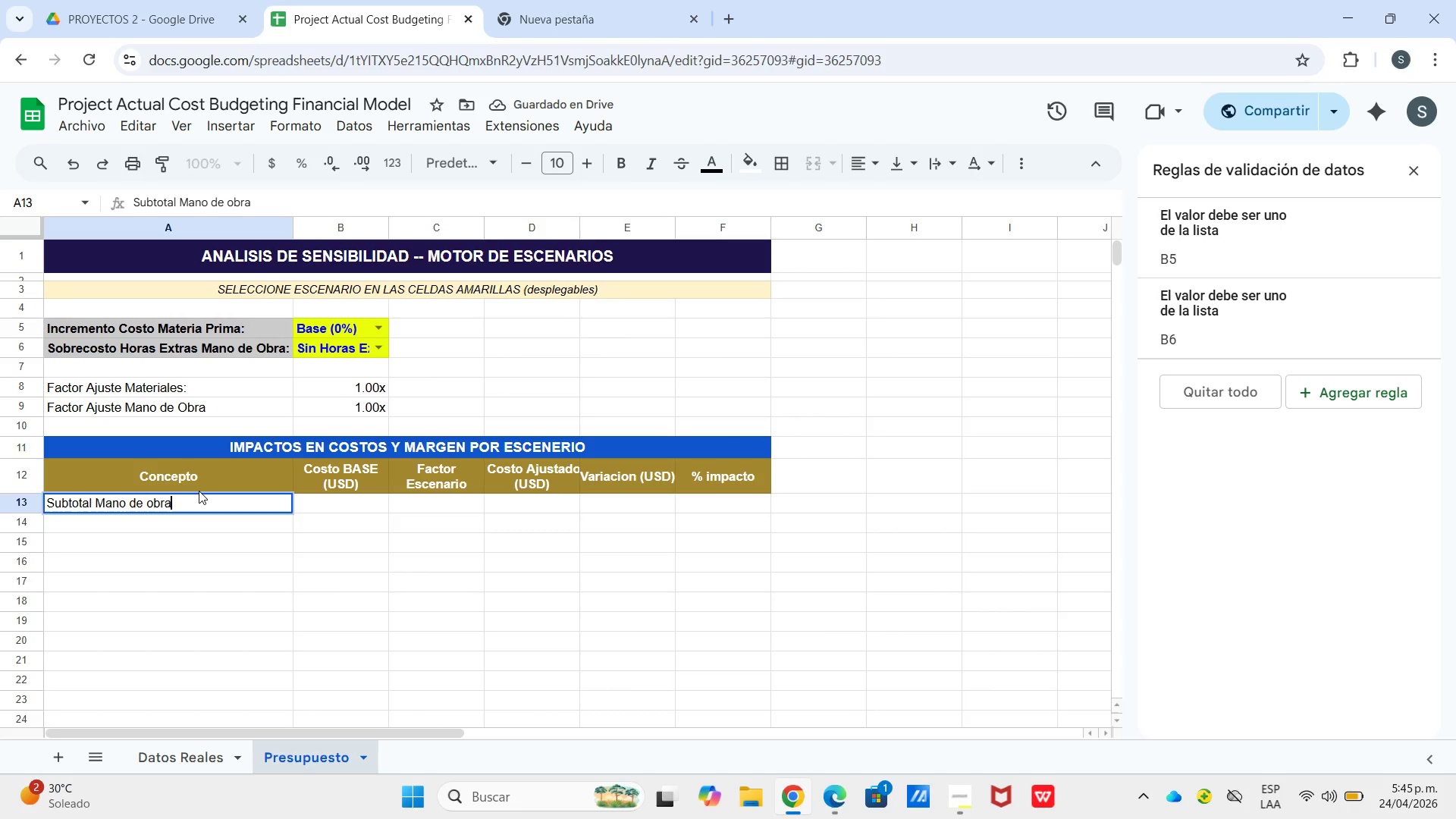 
key(Enter)
 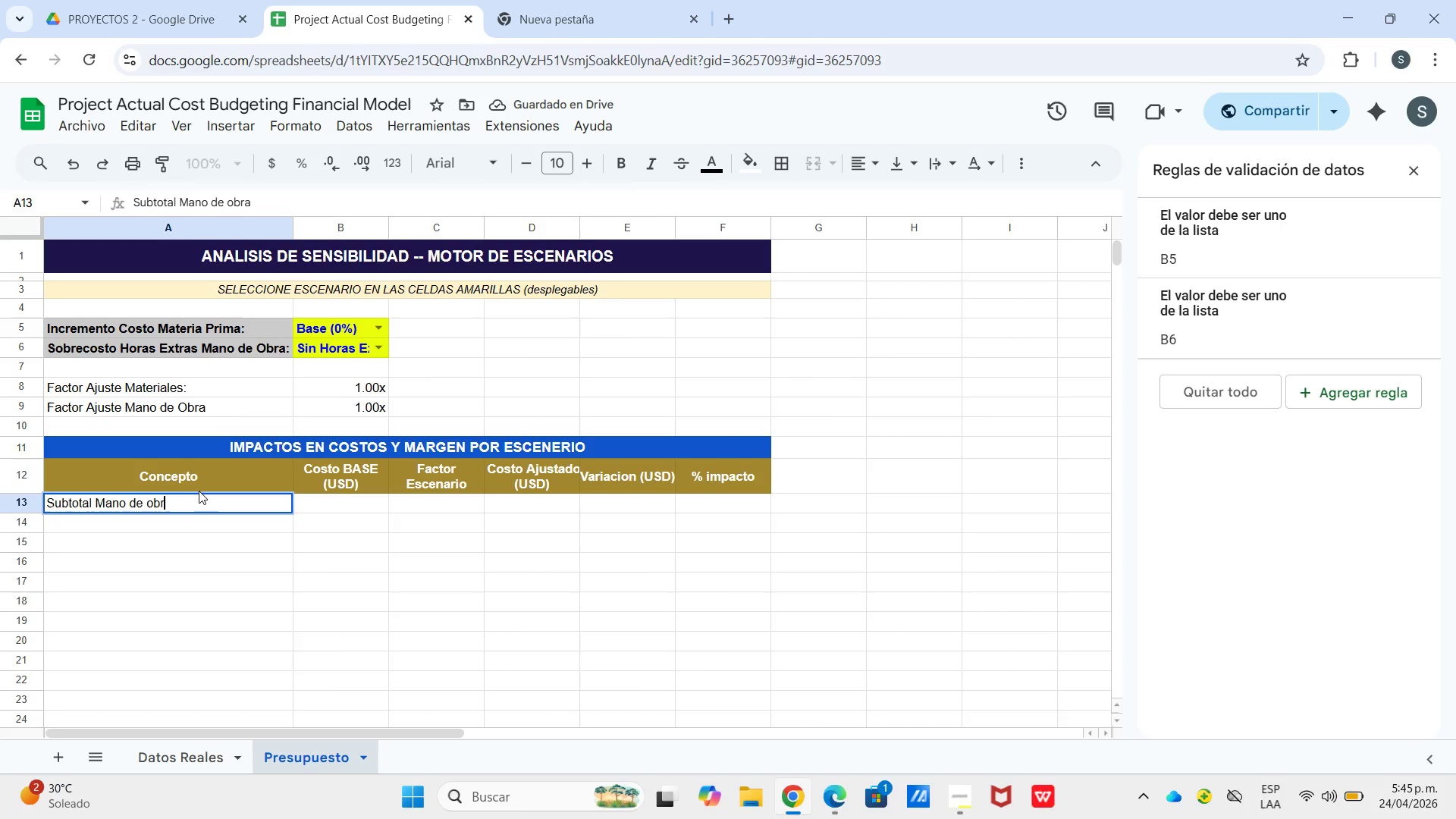 
key(Backspace)
key(Backspace)
key(Backspace)
key(Backspace)
type(obra)
 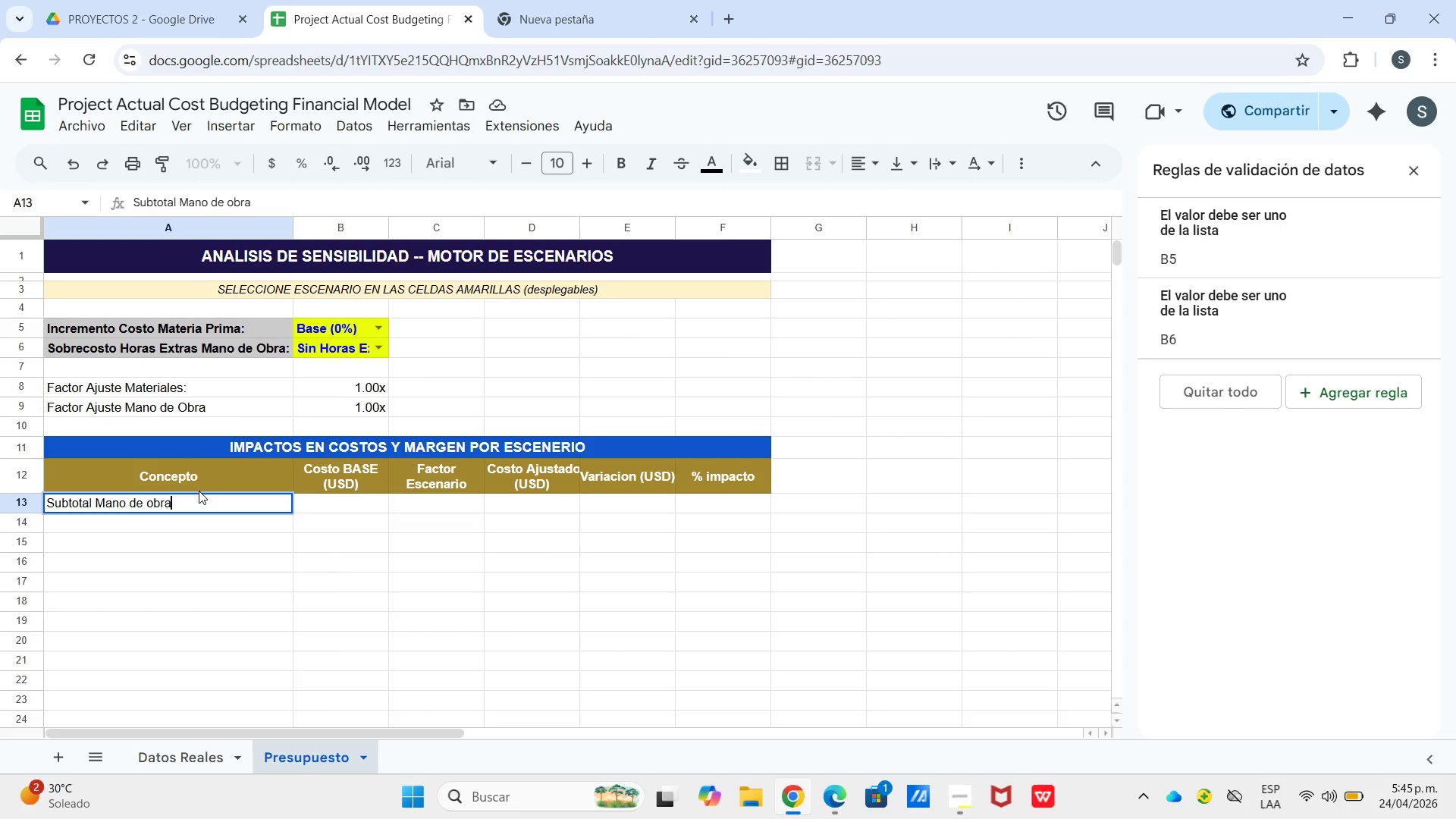 
key(Enter)
 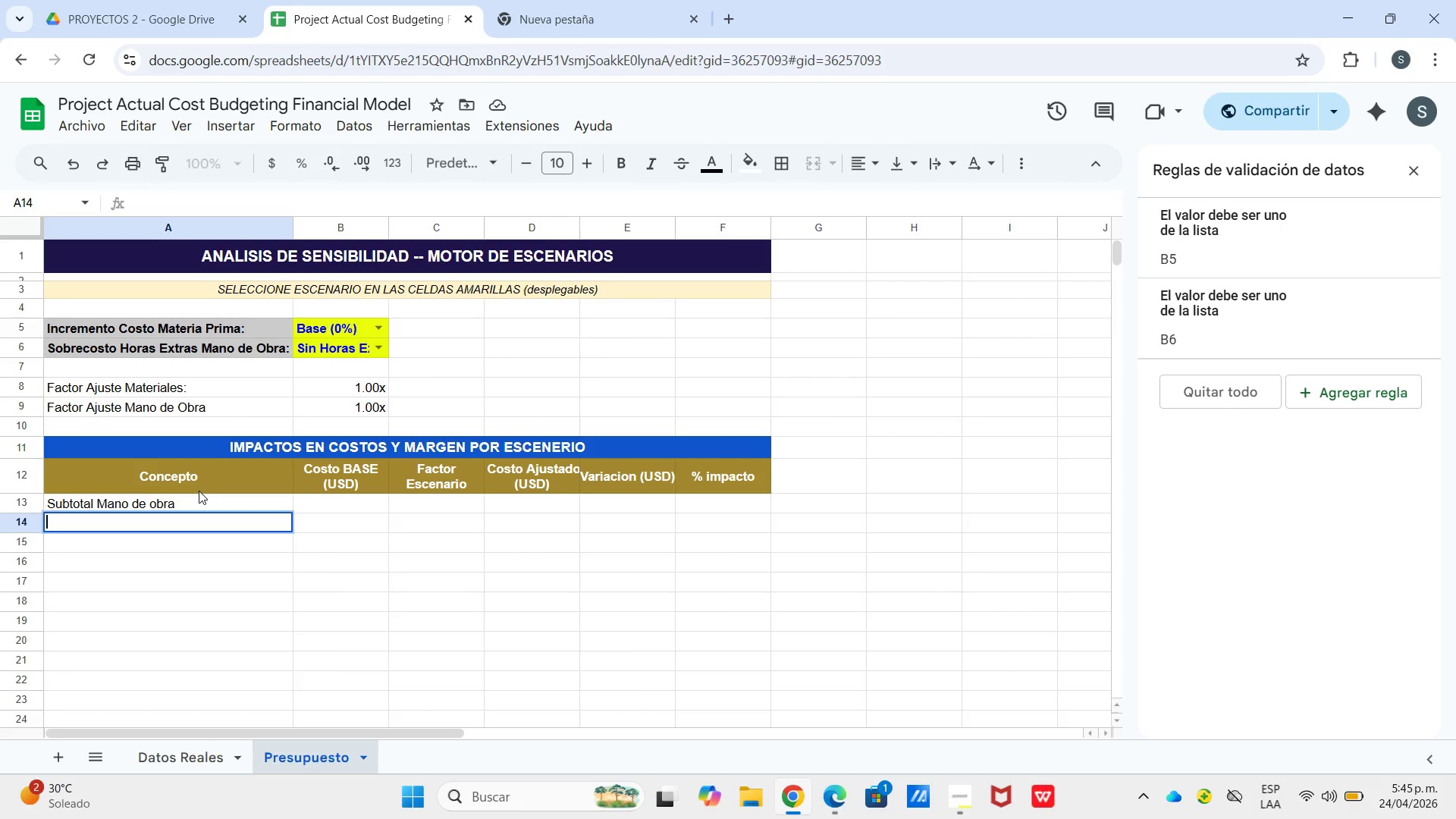 
key(Enter)
 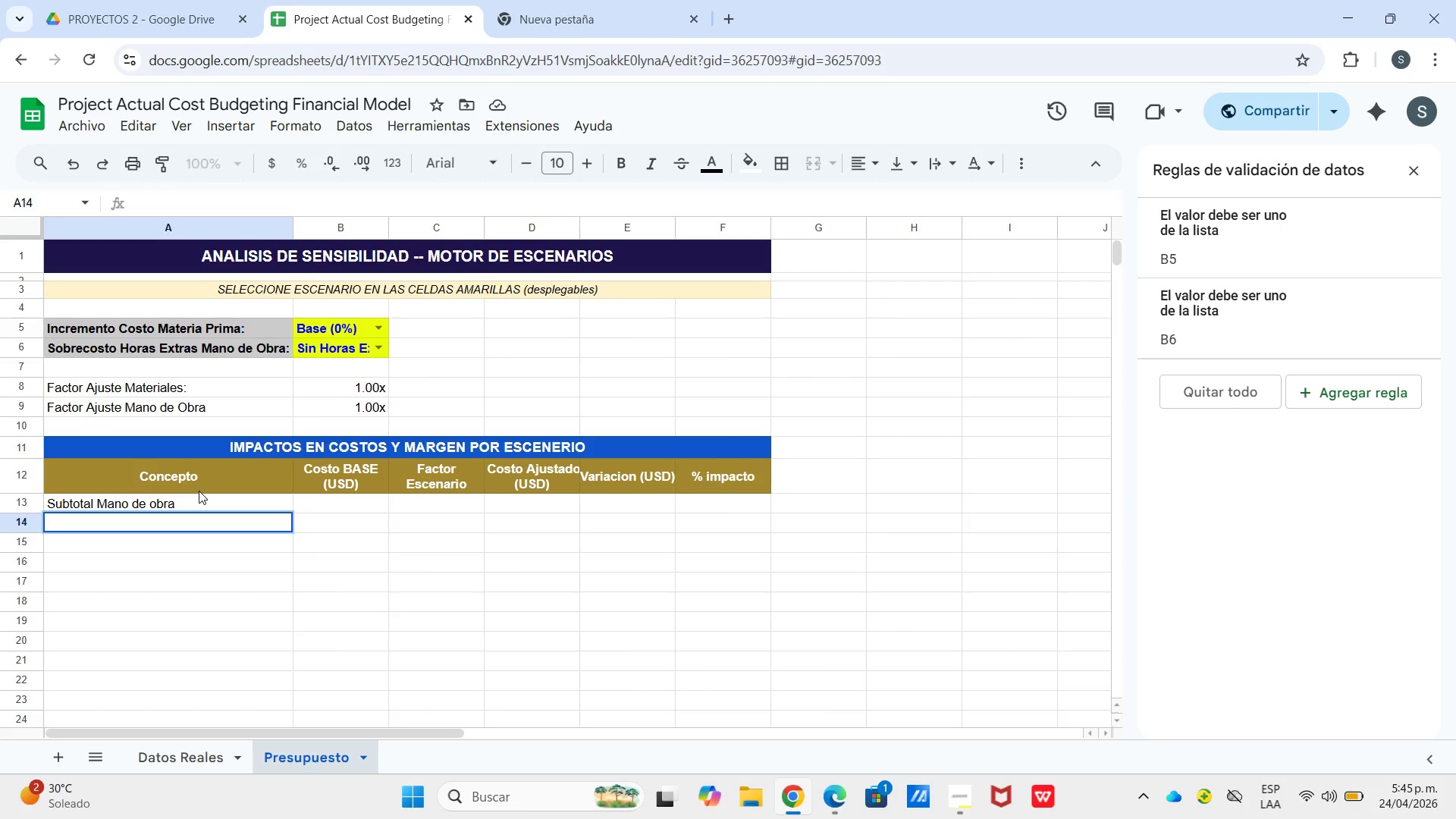 
key(Backspace)
 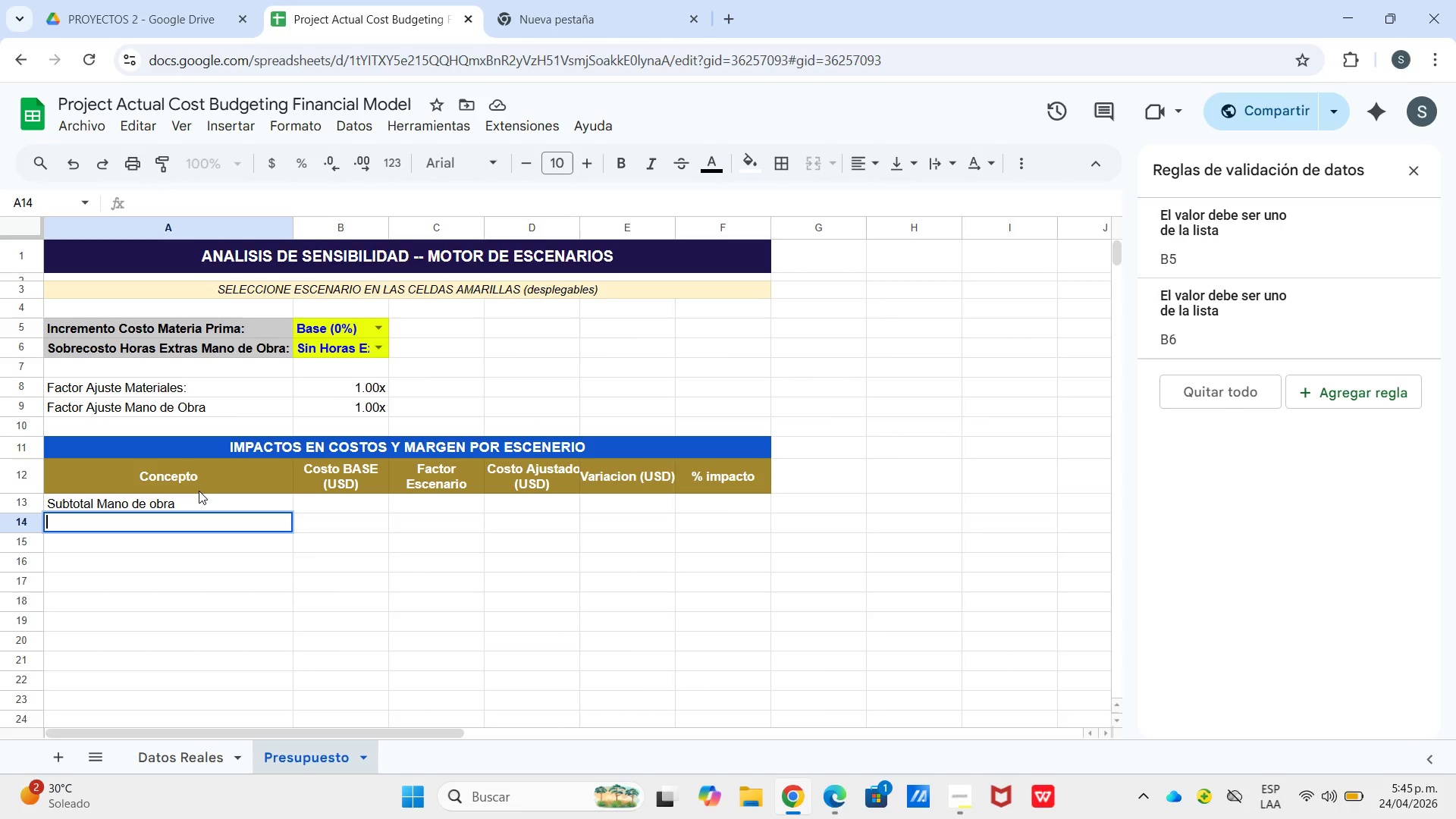 
key(Backspace)
 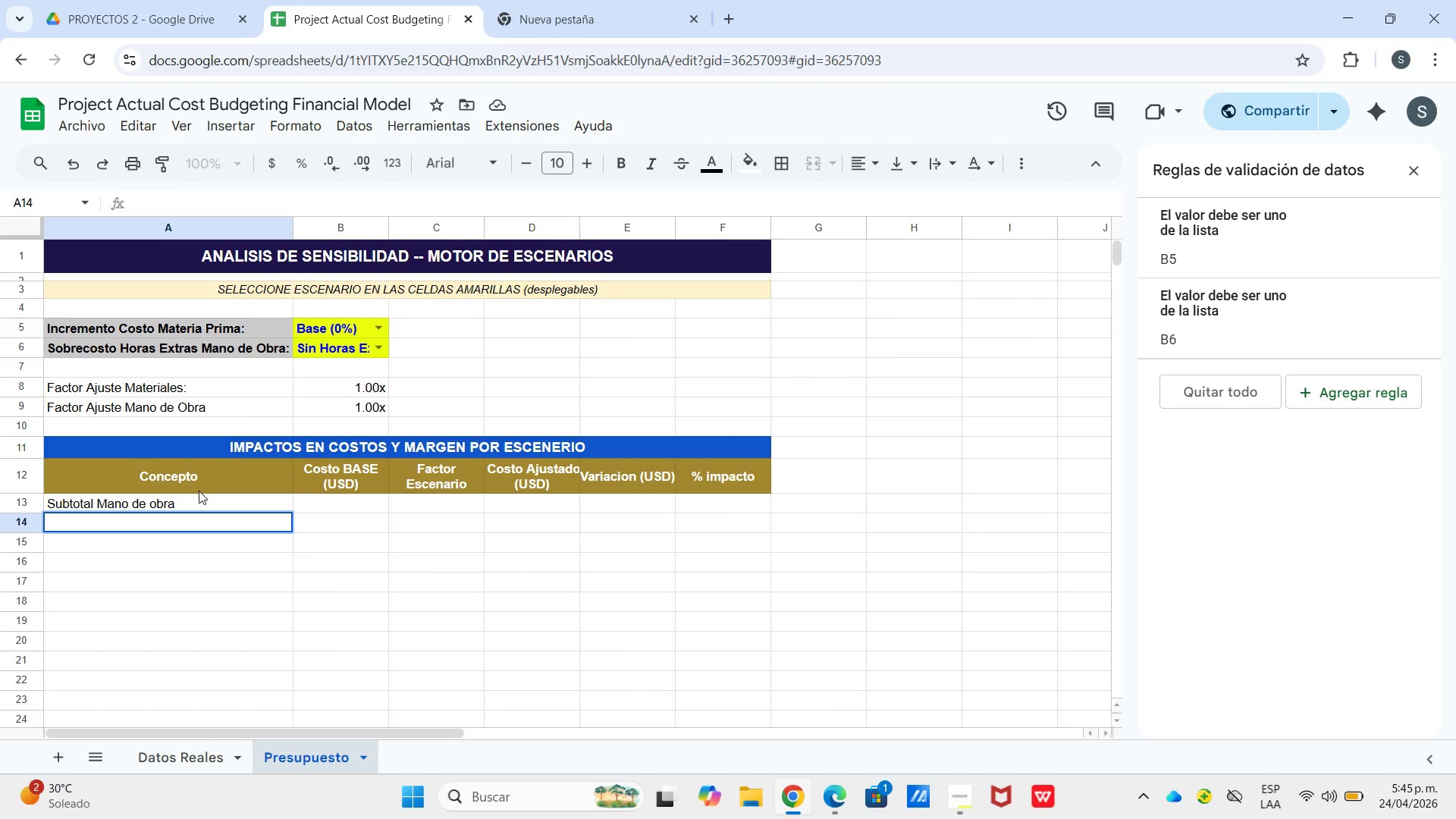 
key(ArrowUp)
 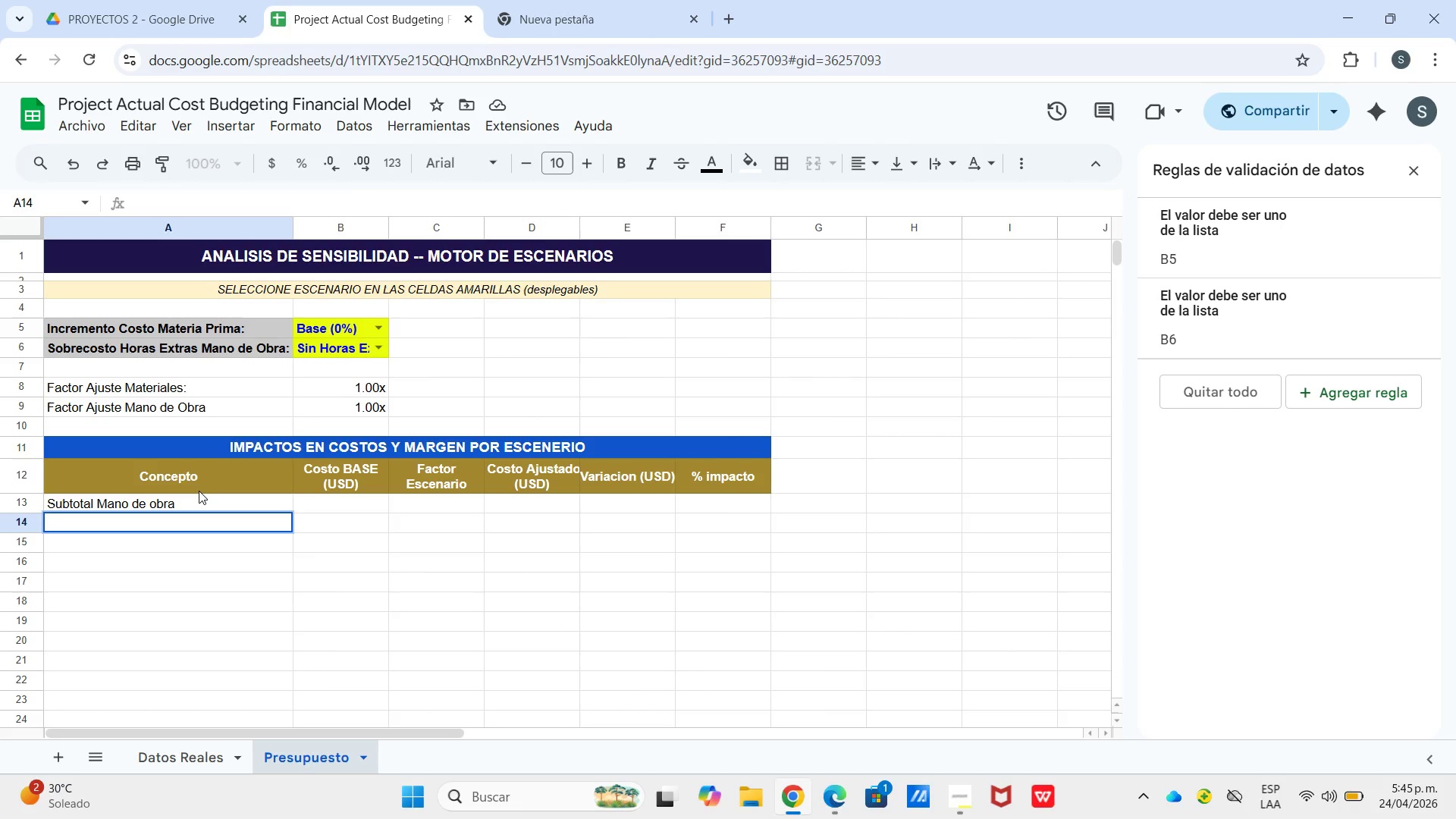 
hold_key(key=ArrowUp, duration=0.31)
 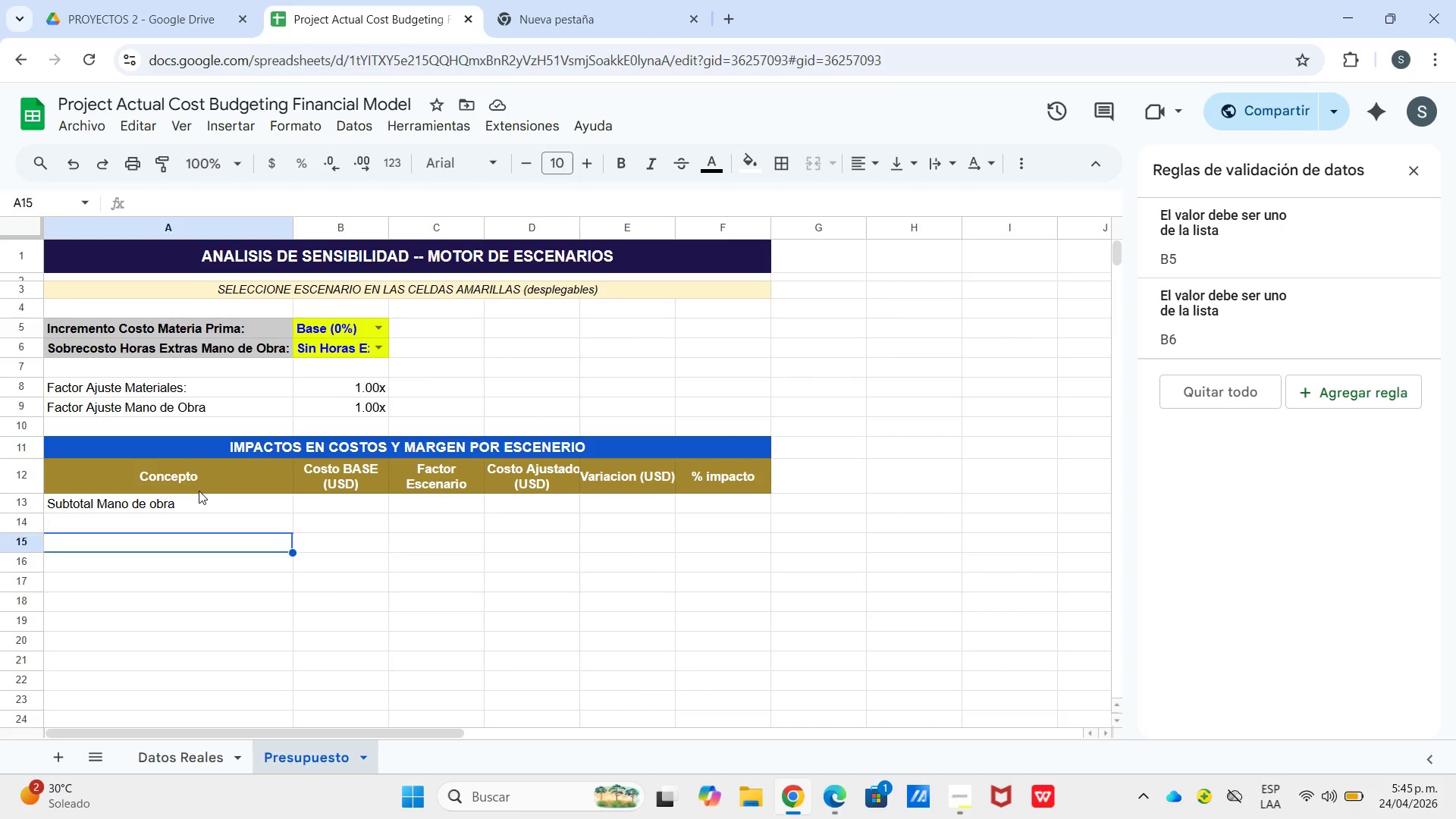 
key(Enter)
 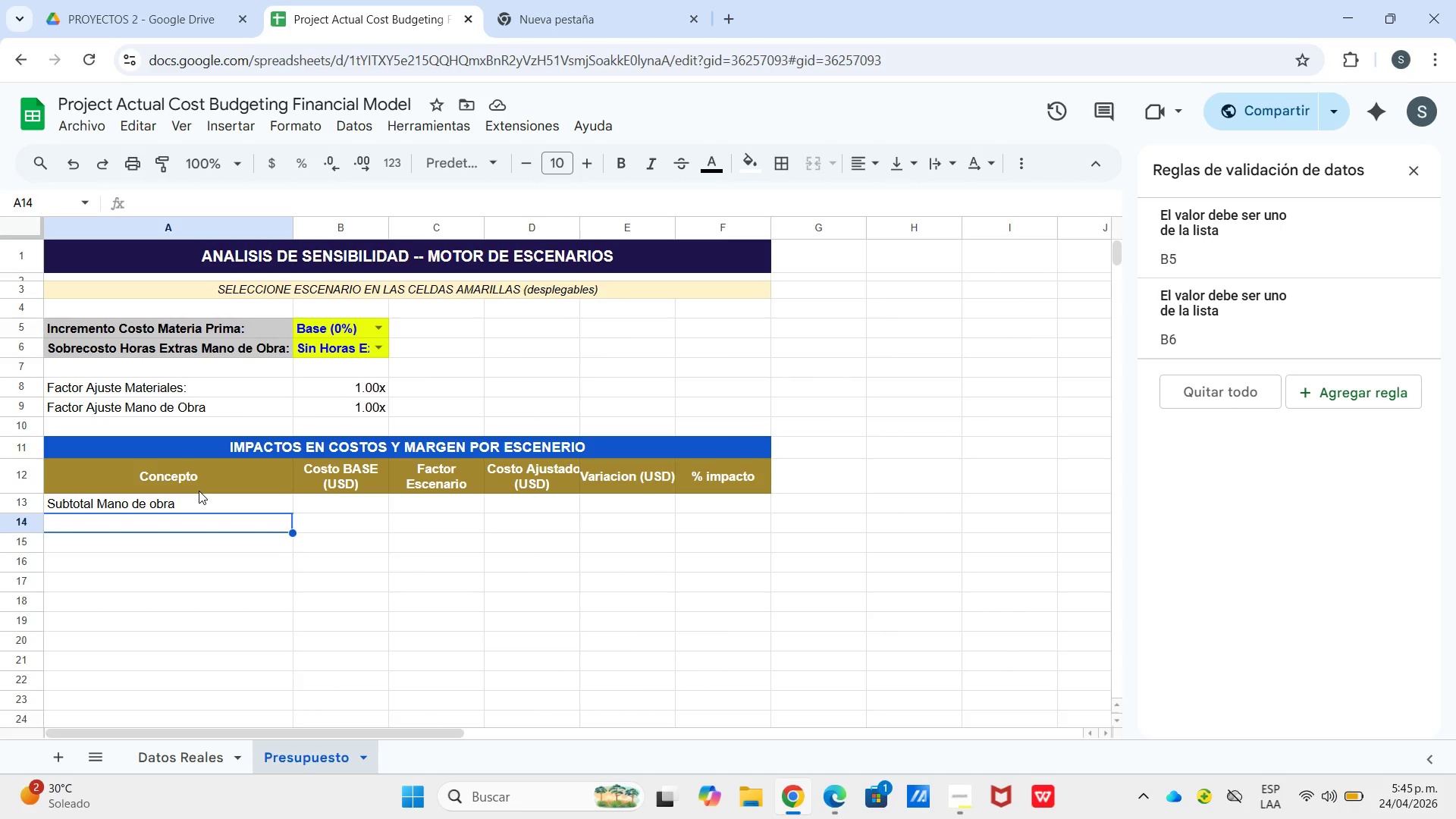 
key(ArrowUp)
 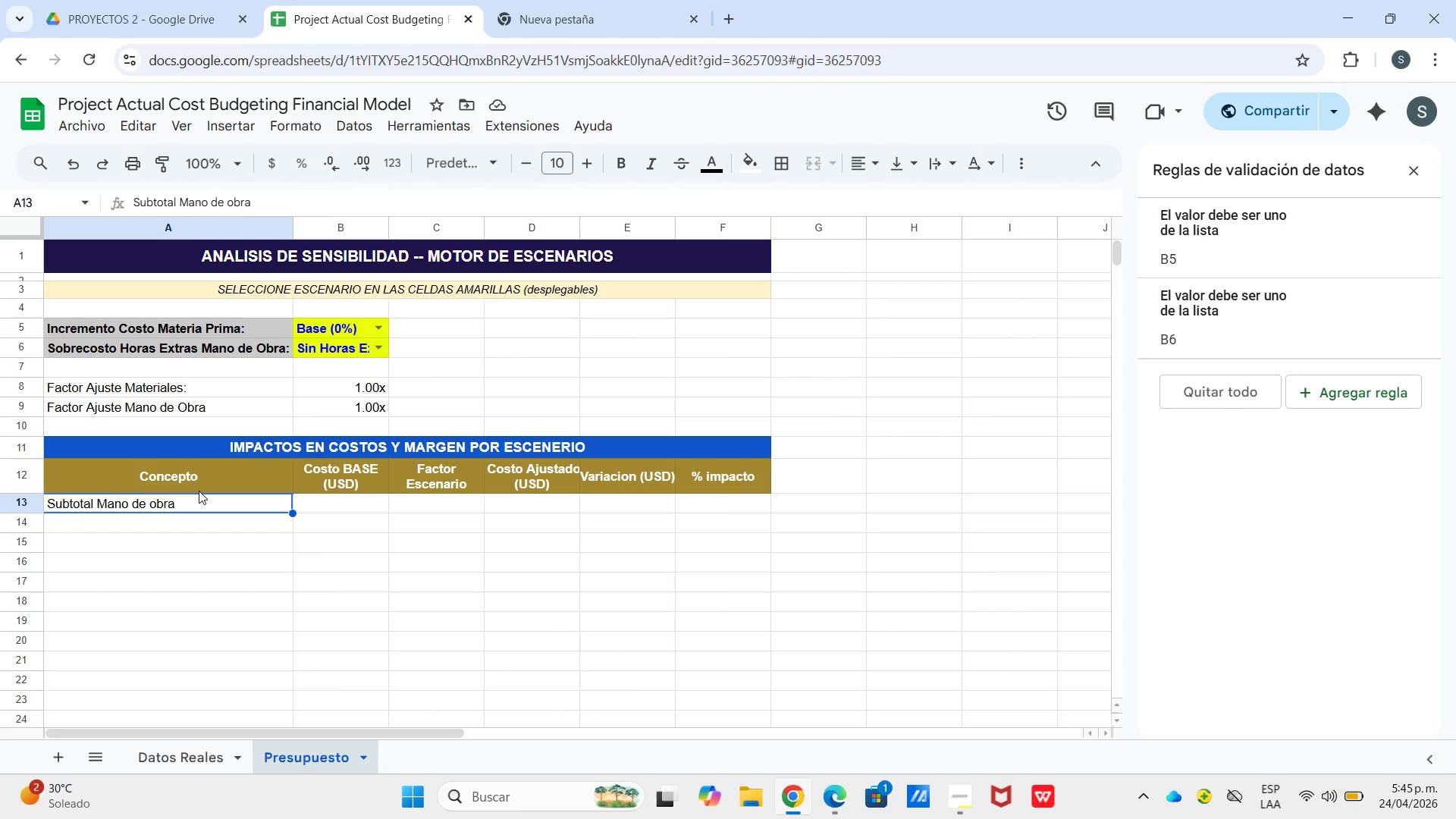 
key(ArrowUp)
 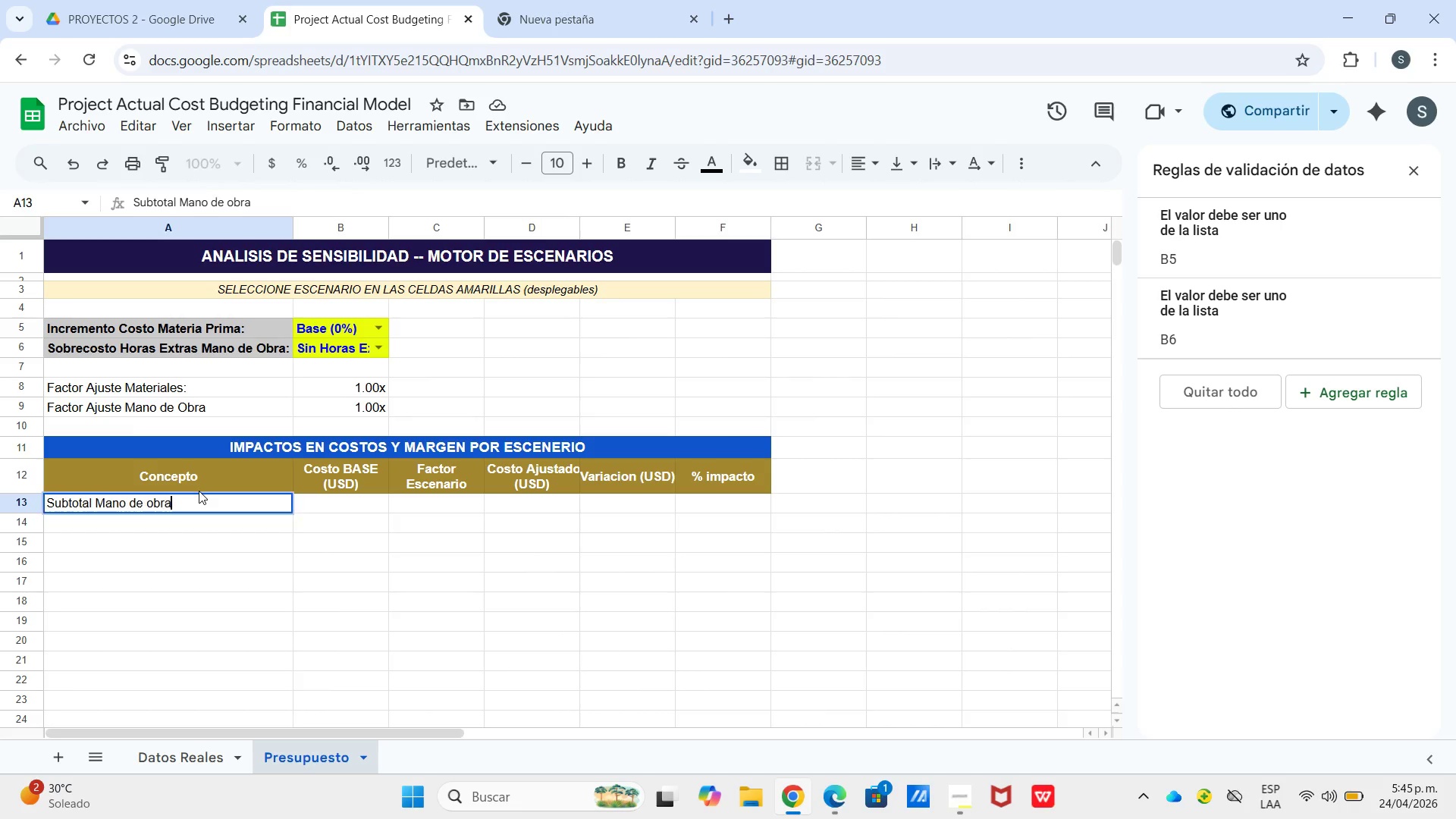 
key(Enter)
 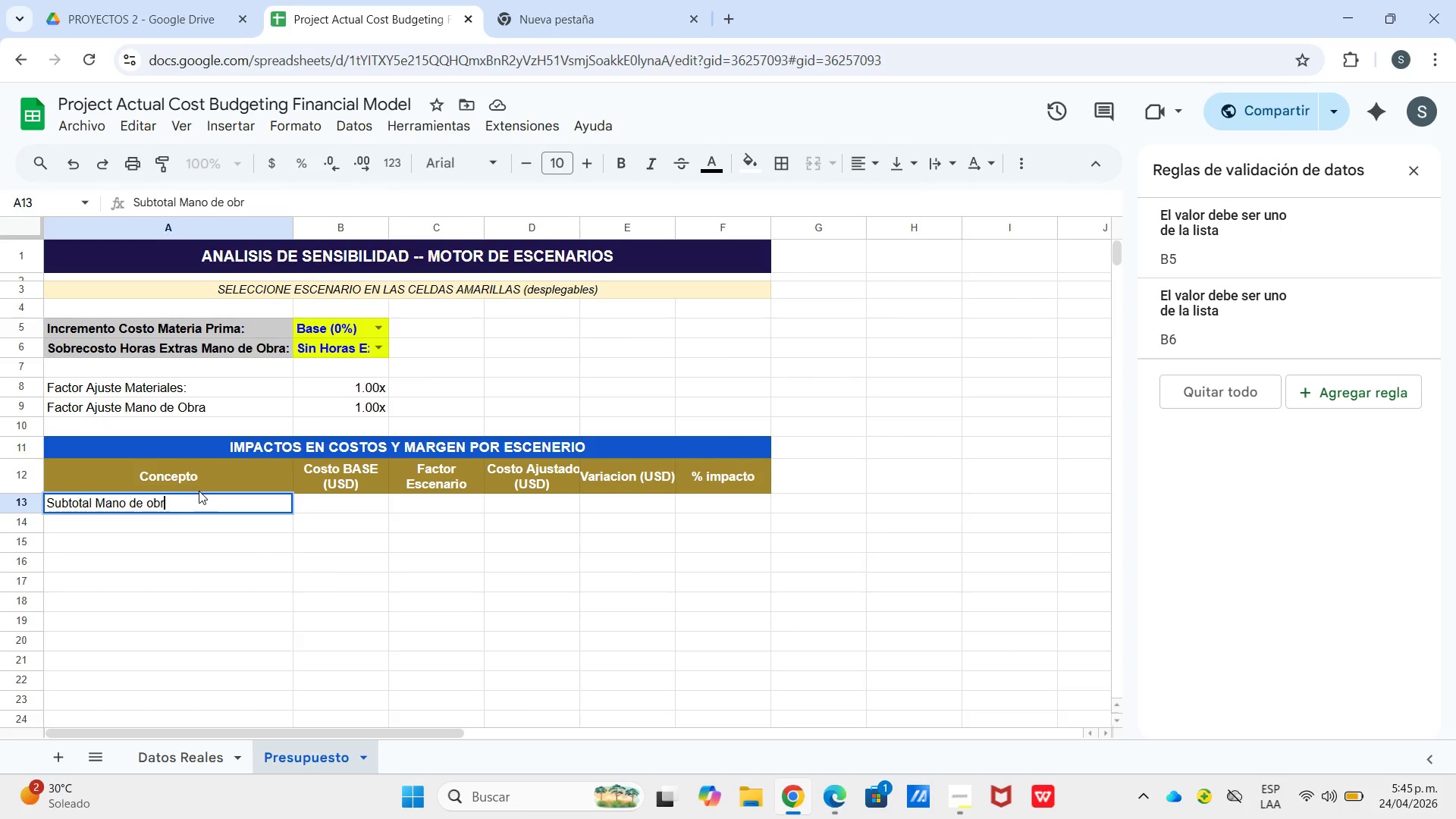 
key(Backspace)
key(Backspace)
key(Backspace)
key(Backspace)
type(Obra)
 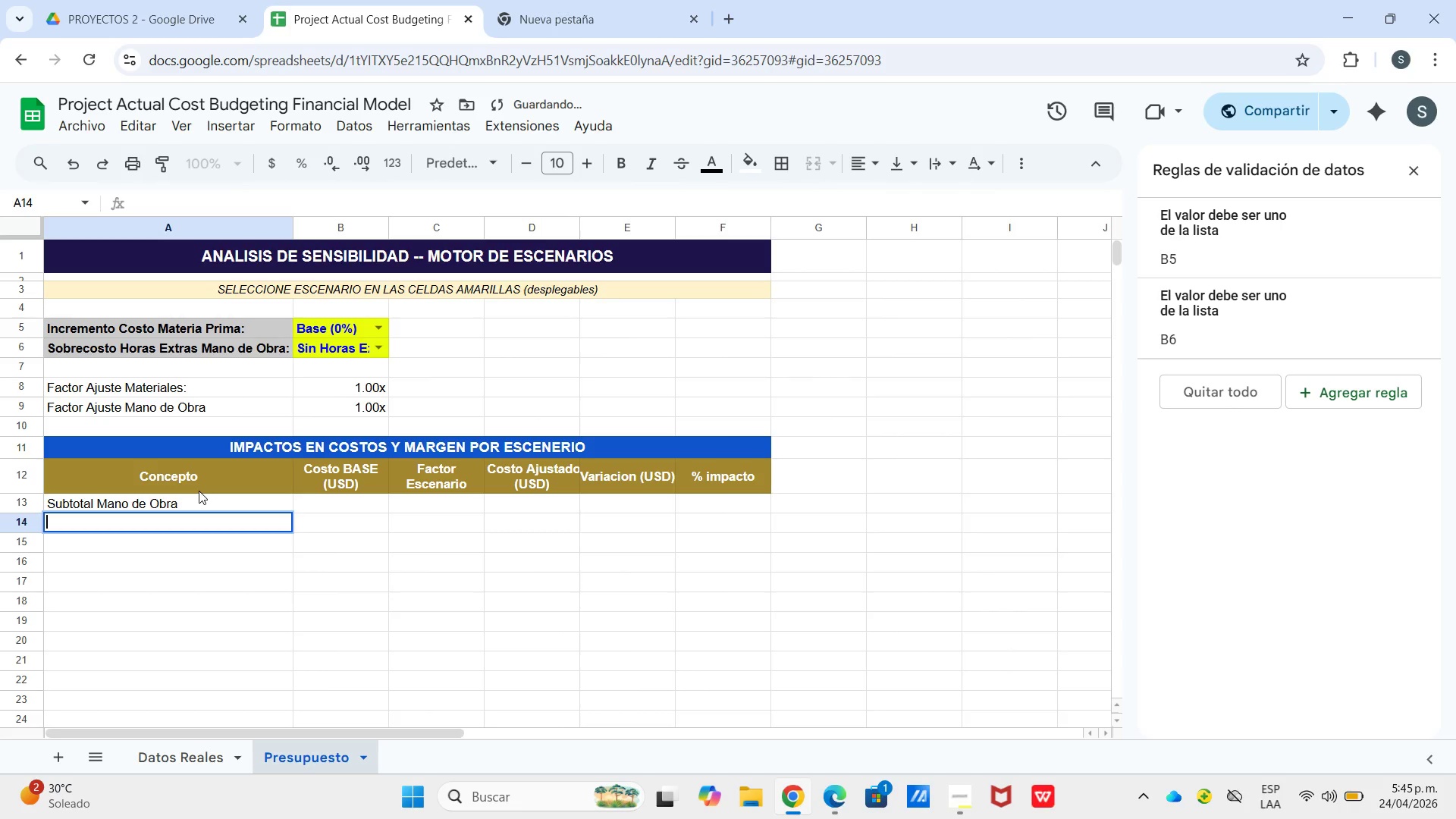 
 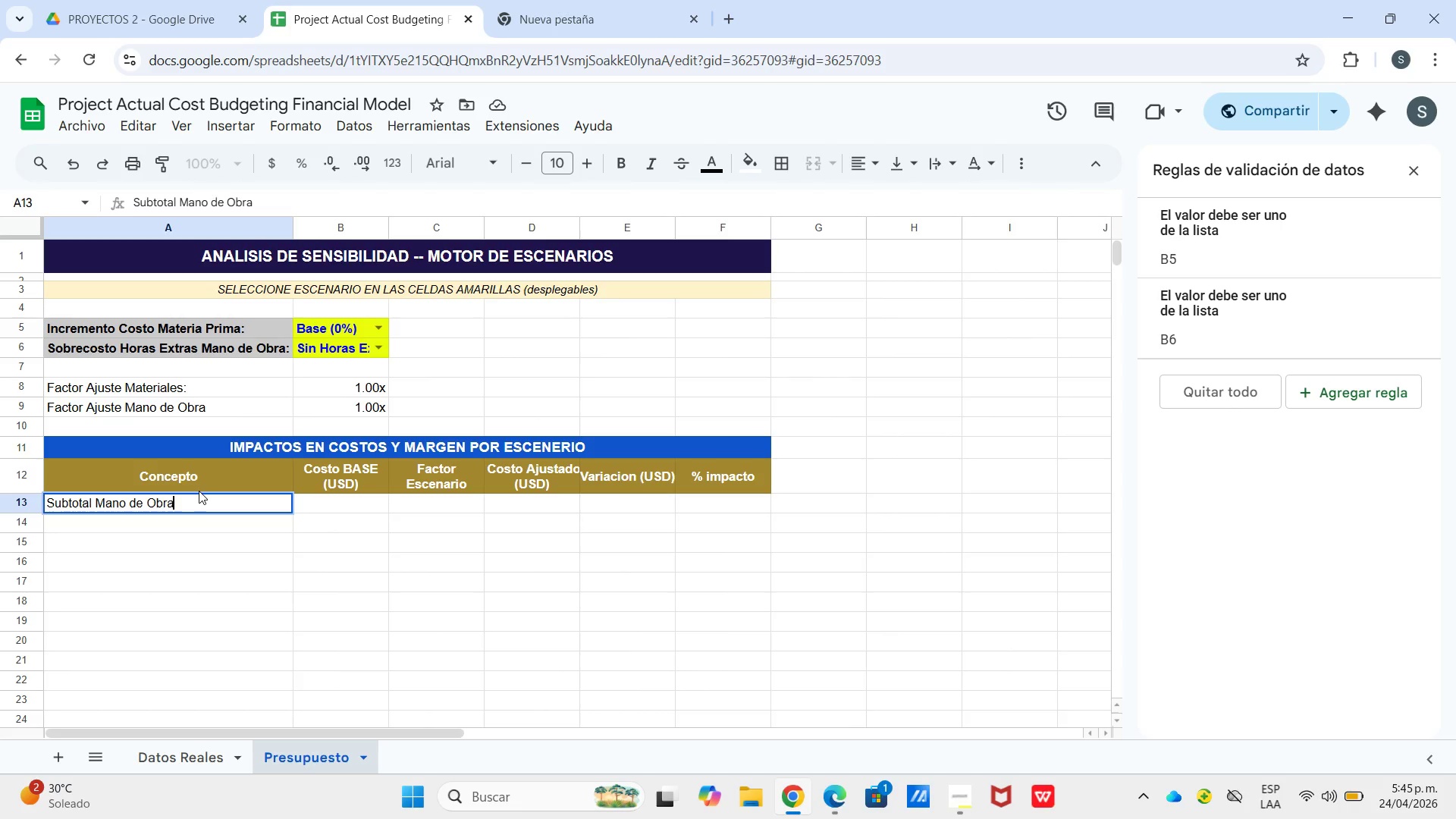 
key(Enter)
 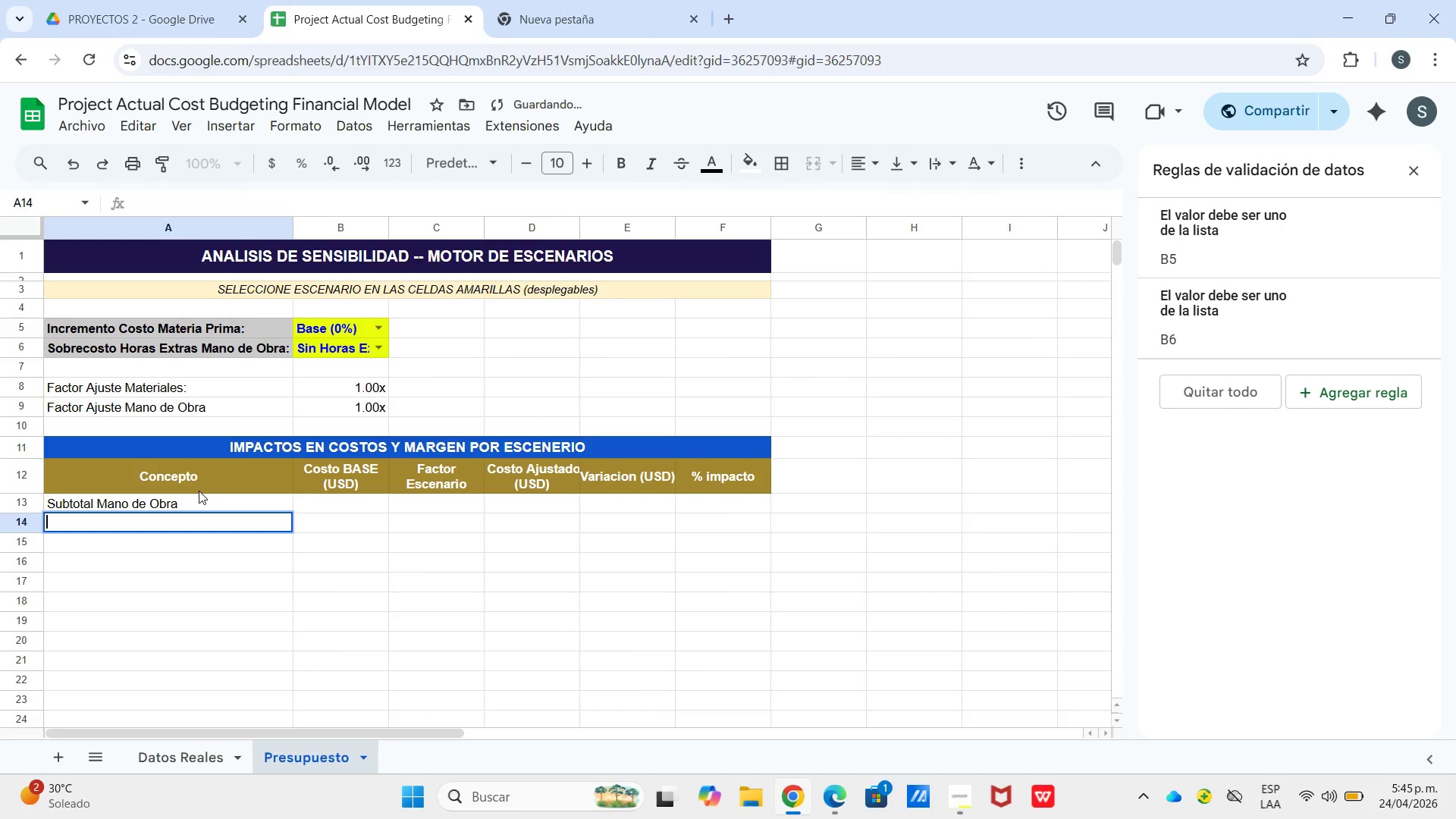 
key(Enter)
 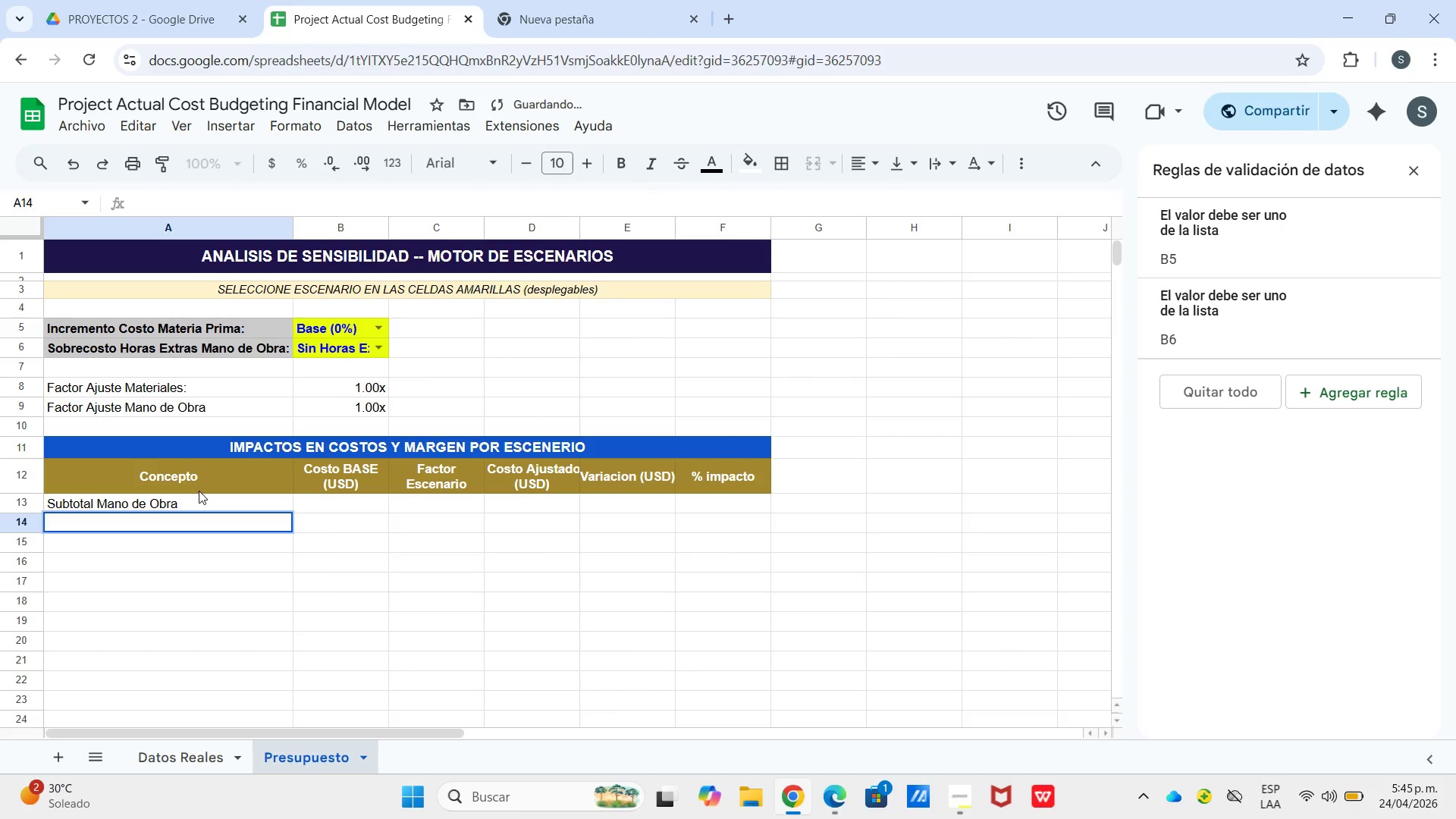 
type(Subtotal Materia Prima)
 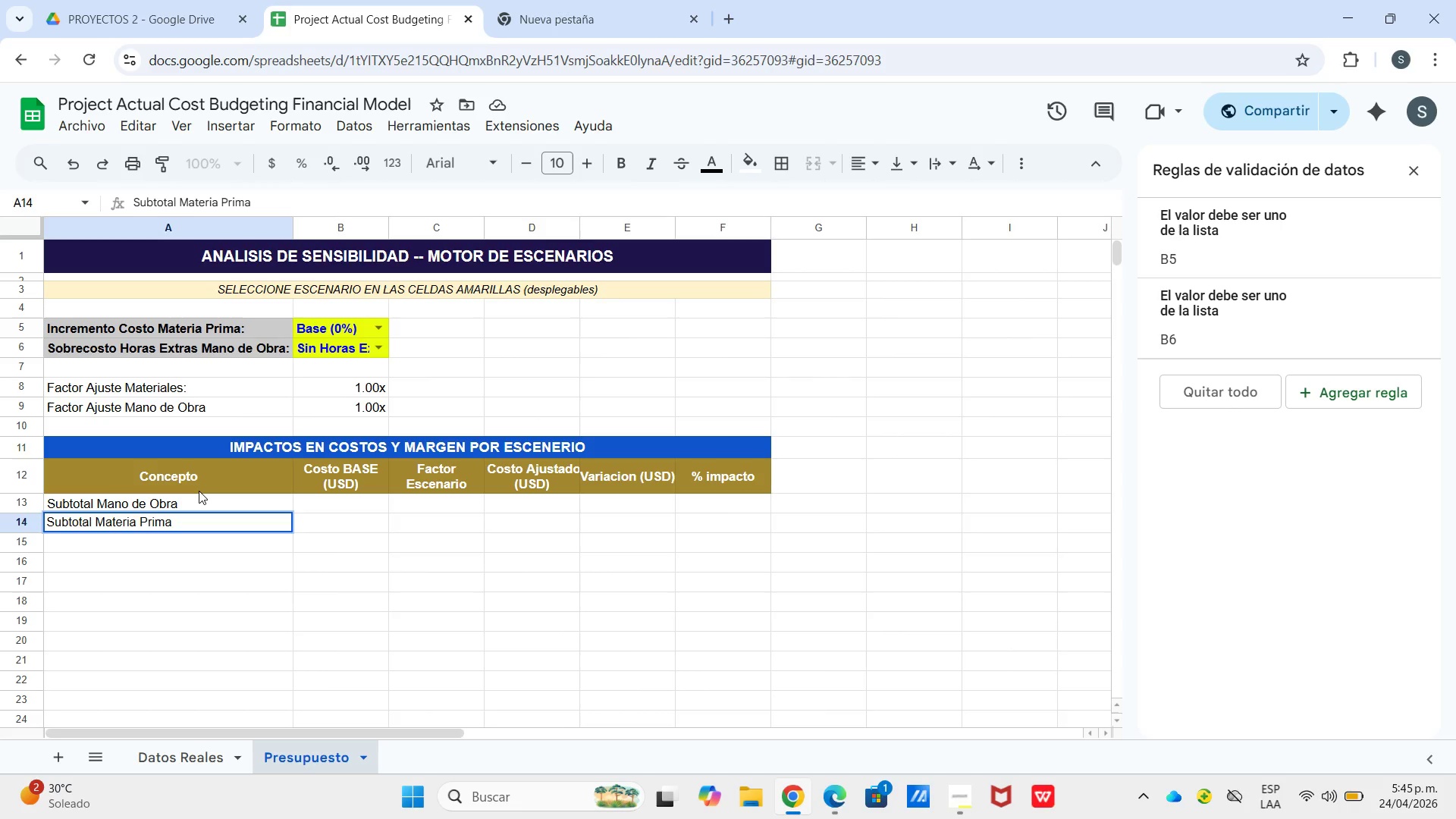 
key(Enter)
 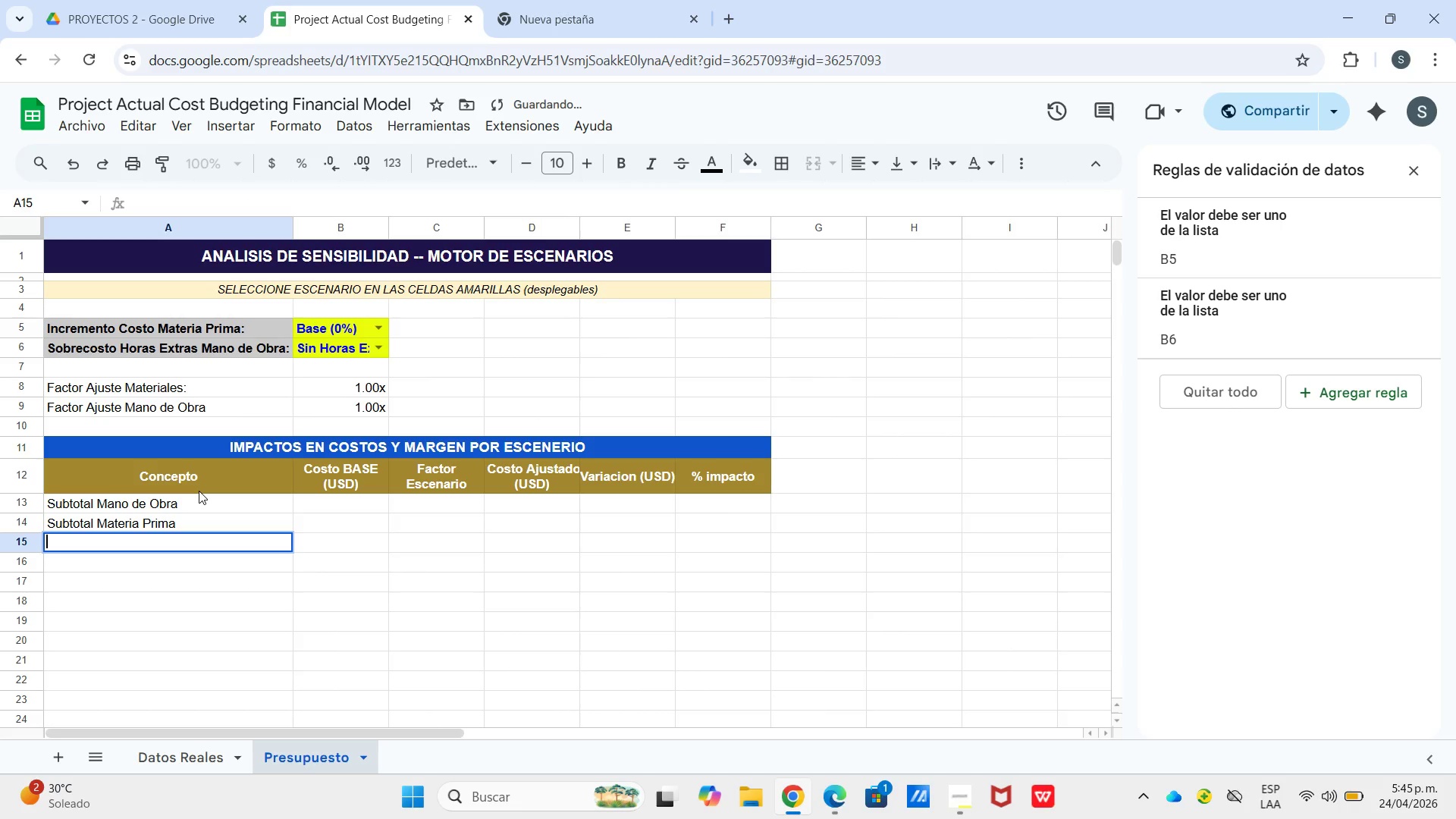 
key(Enter)
 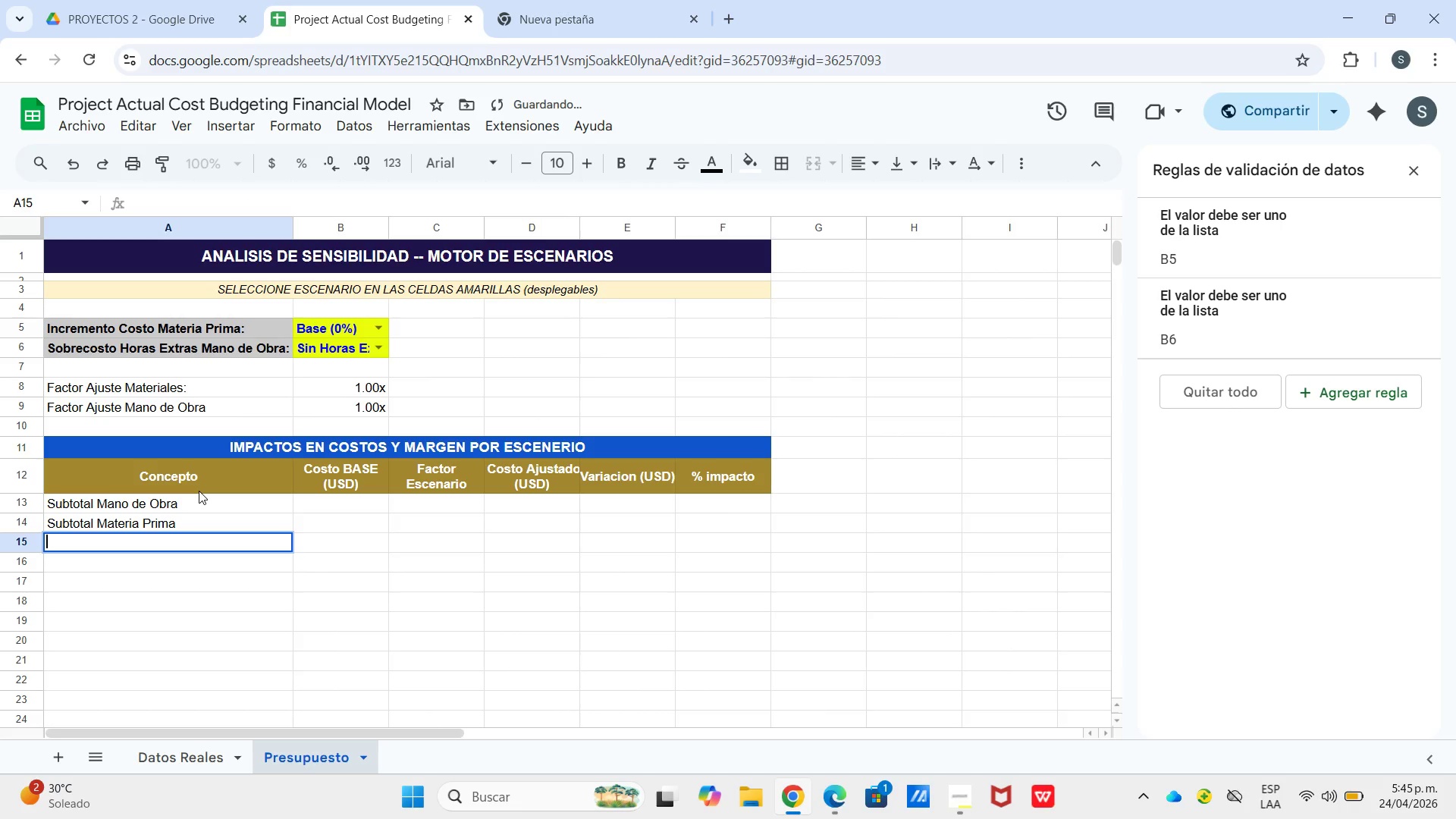 
type(Subtotal Consumibles)
 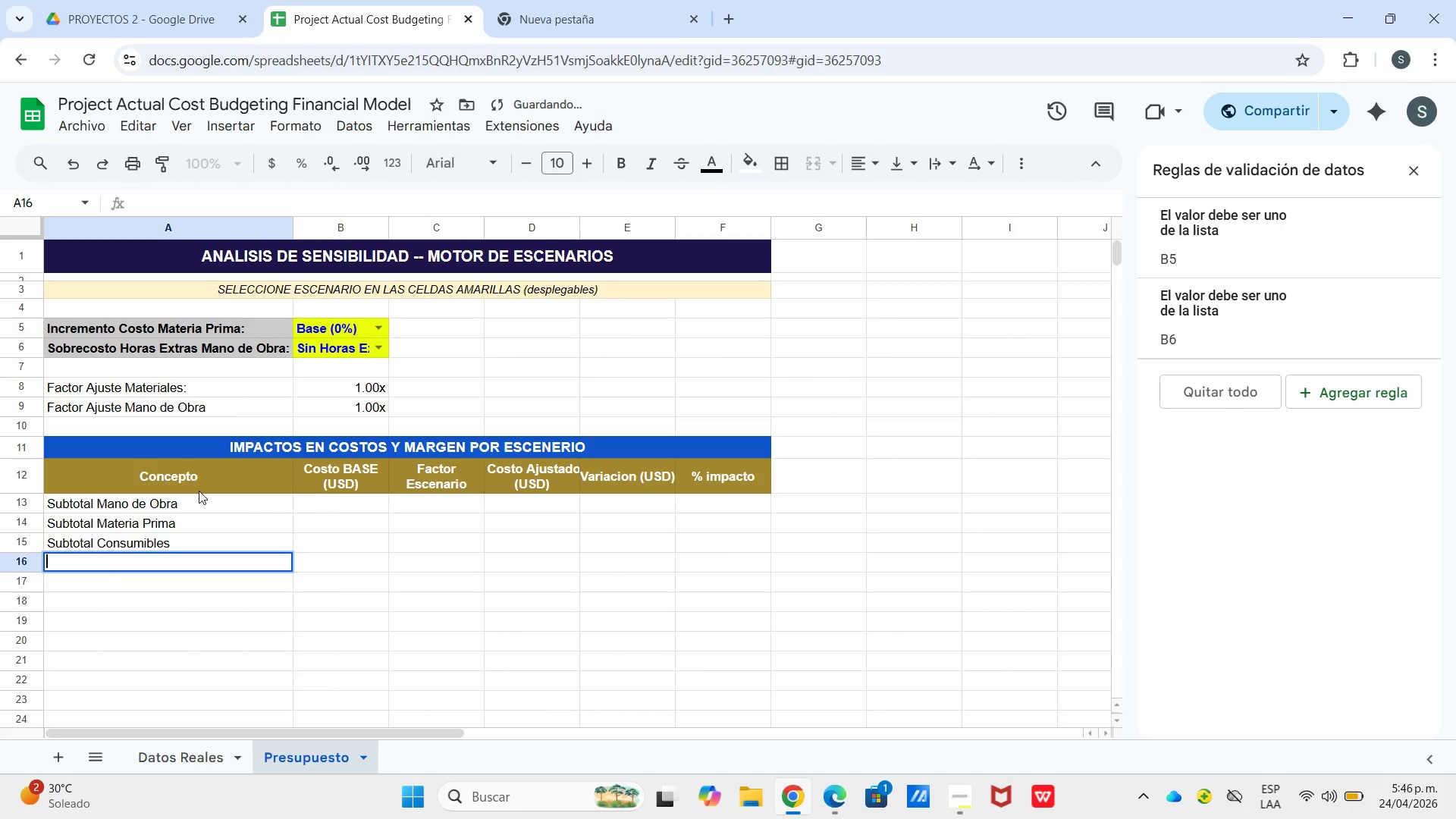 
 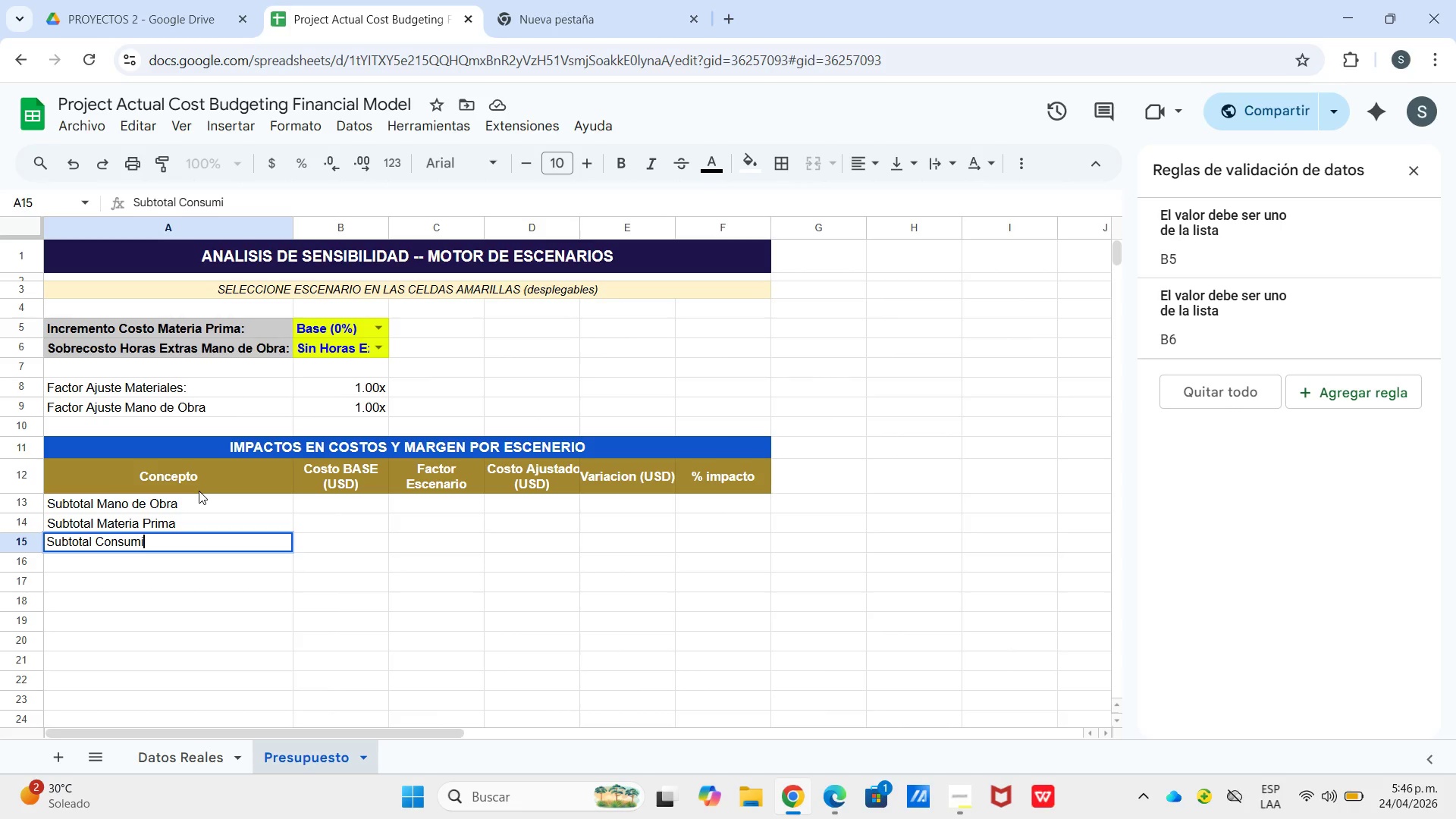 
key(Enter)
 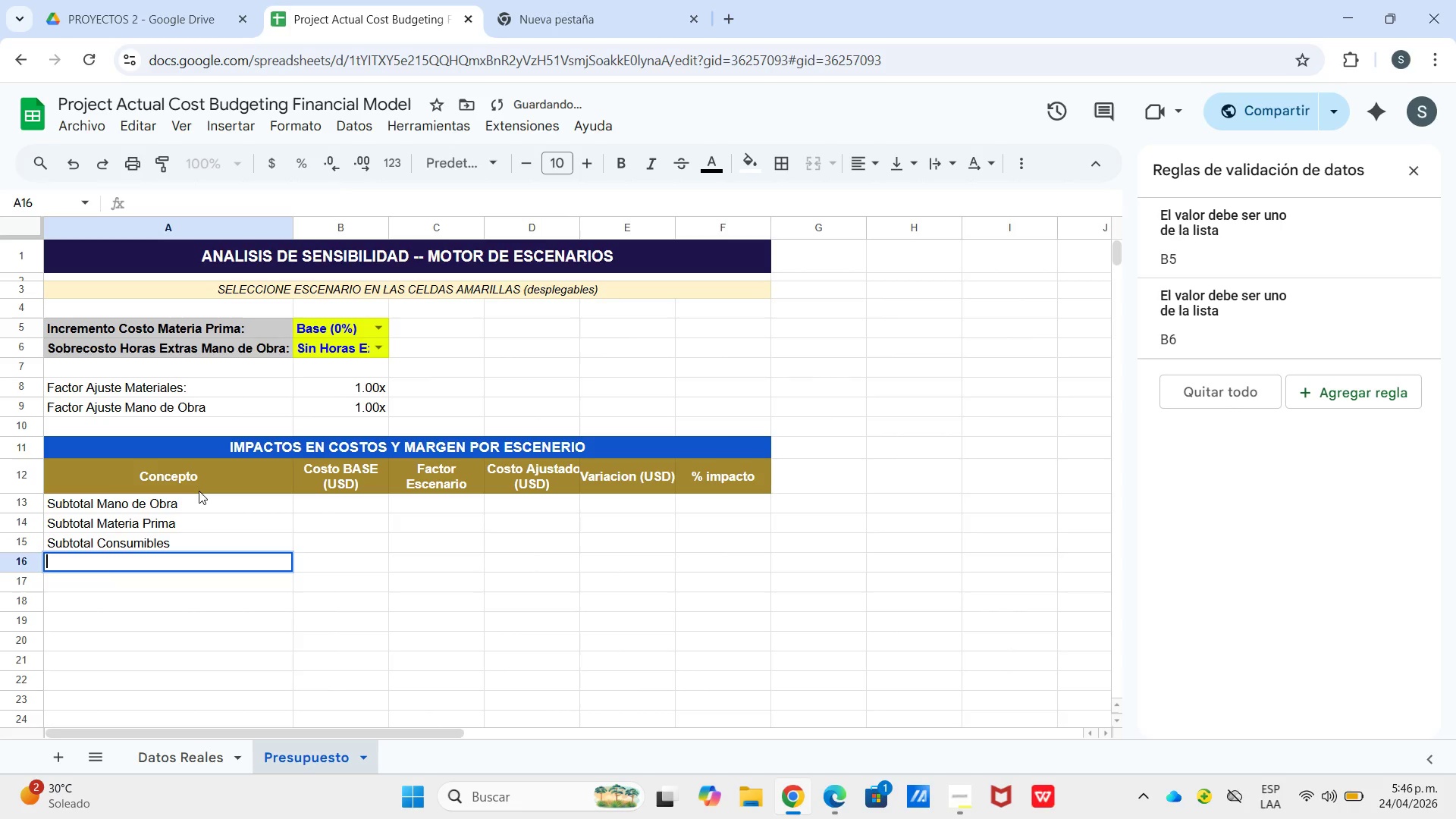 
key(Enter)
 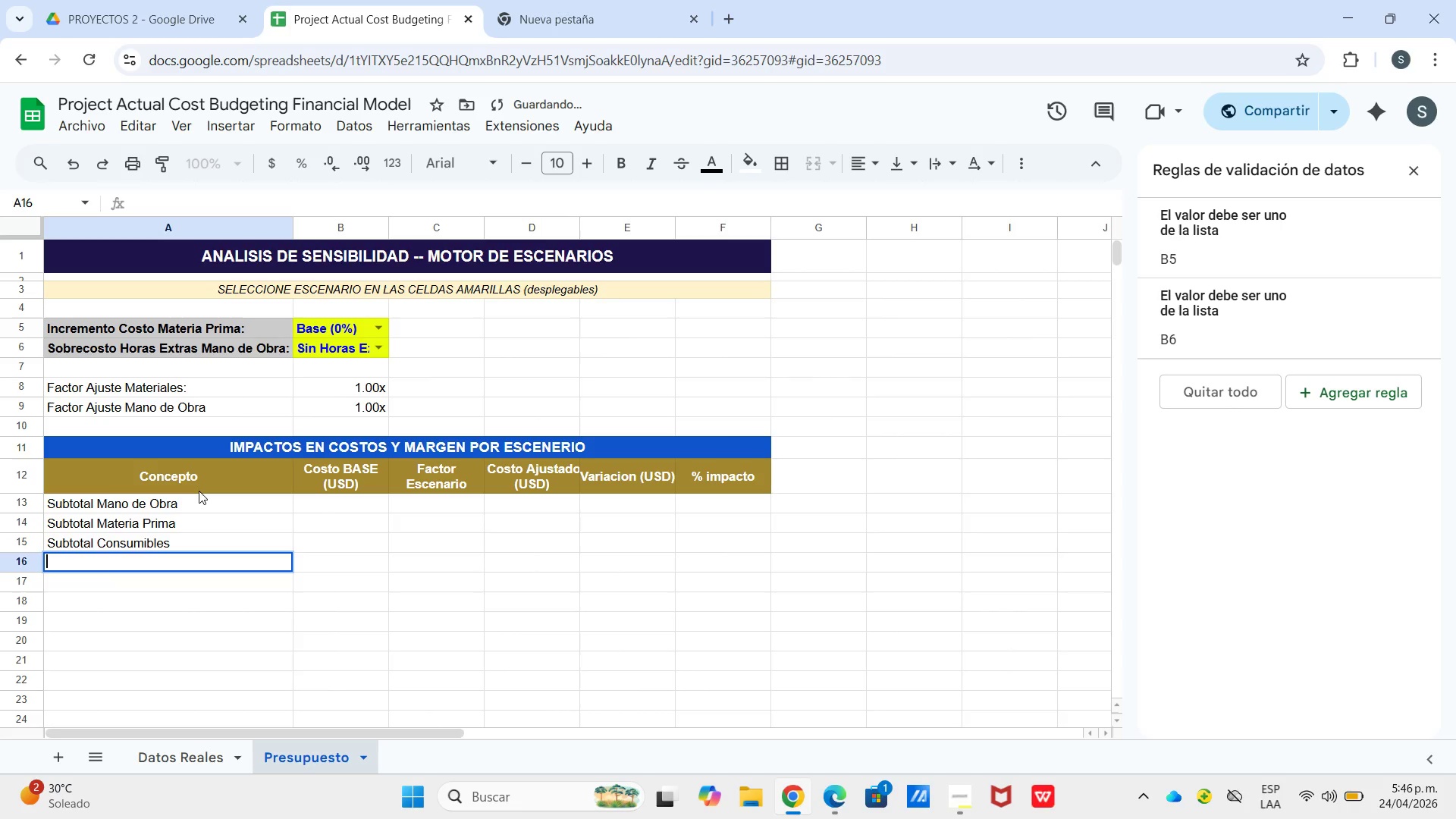 
type(Subtotal Alquiler Equipo )
 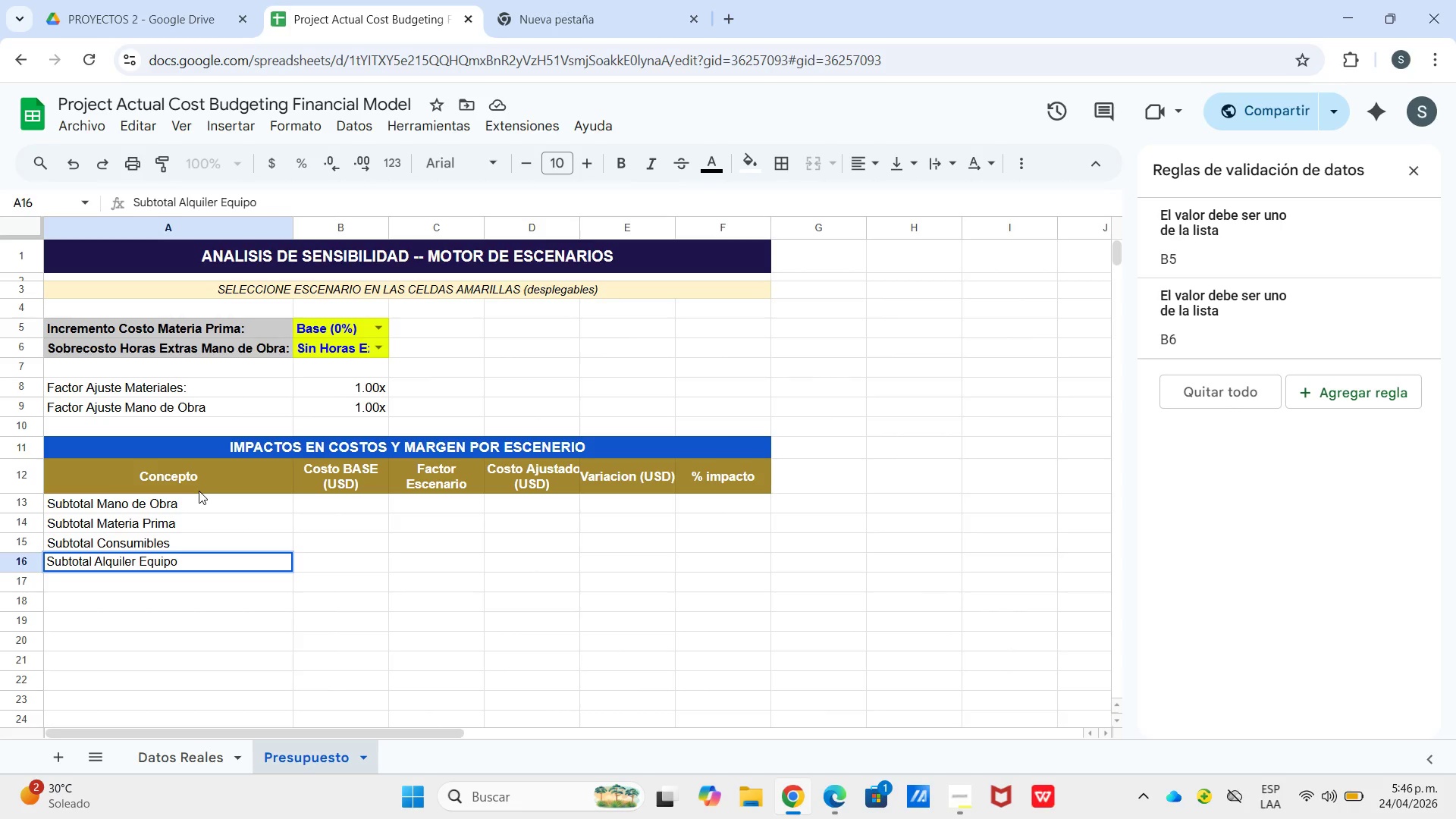 
wait(7.69)
 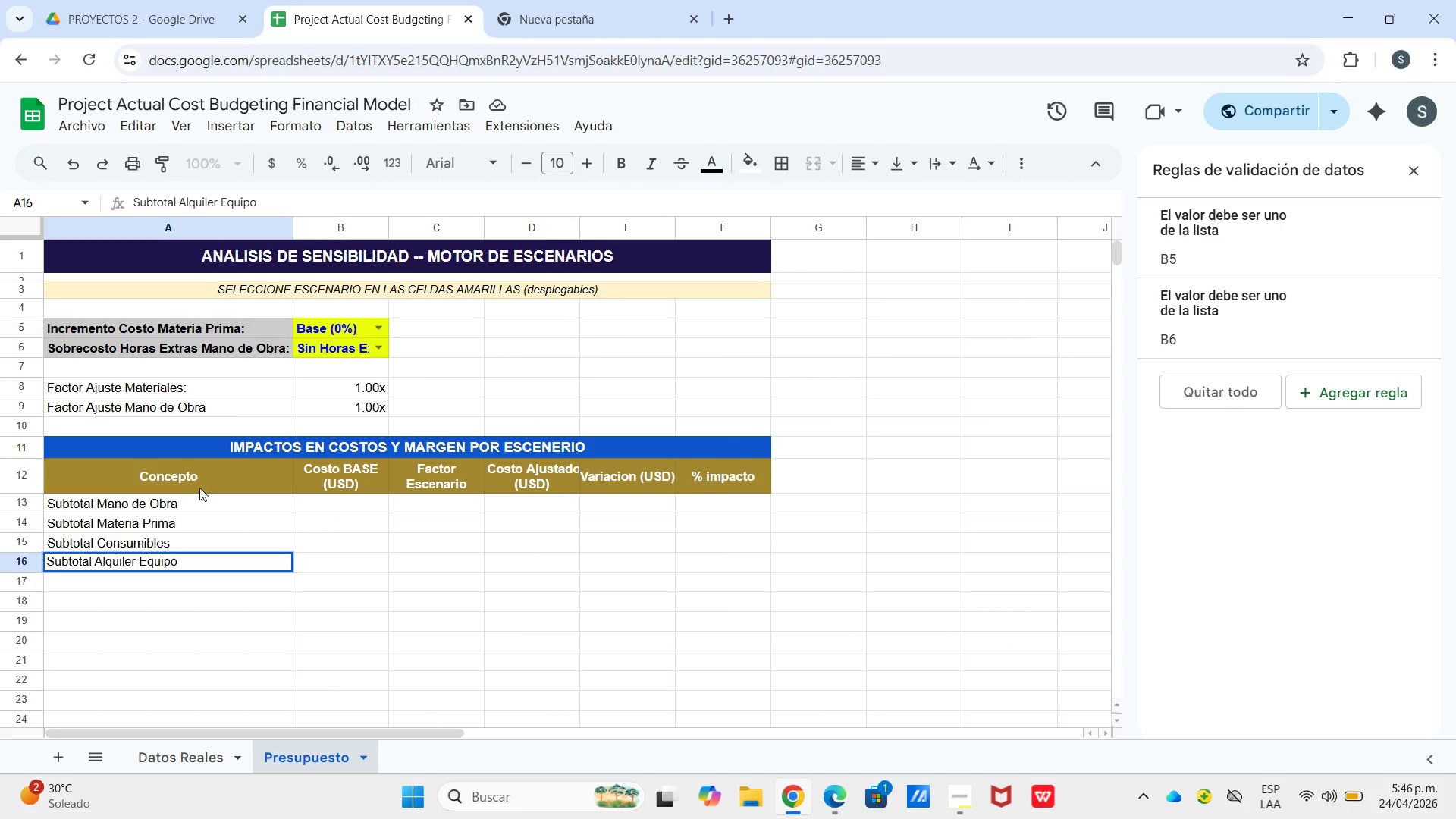 
double_click([366, 513])
 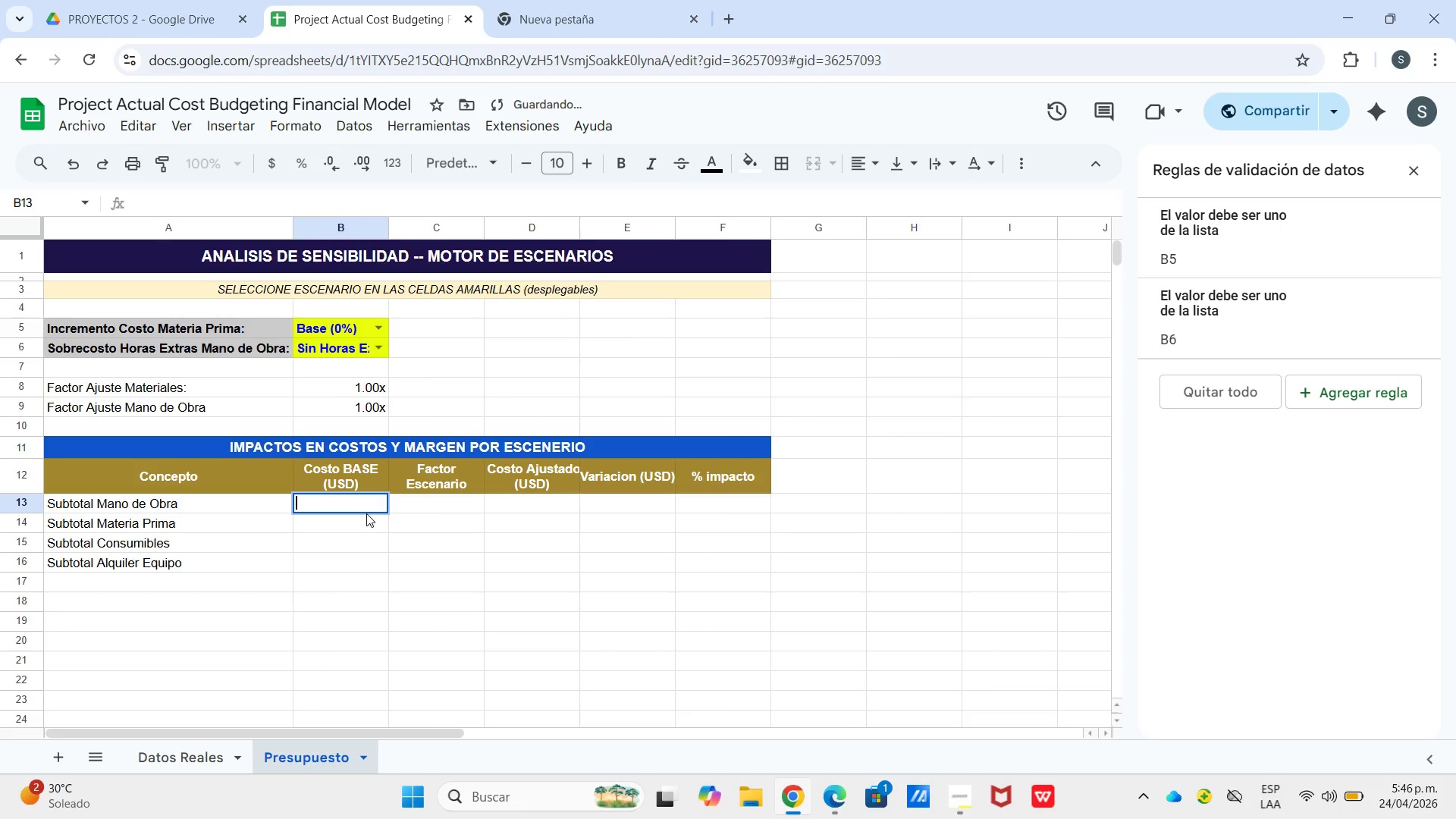 
type()Presupuesto1g46)
 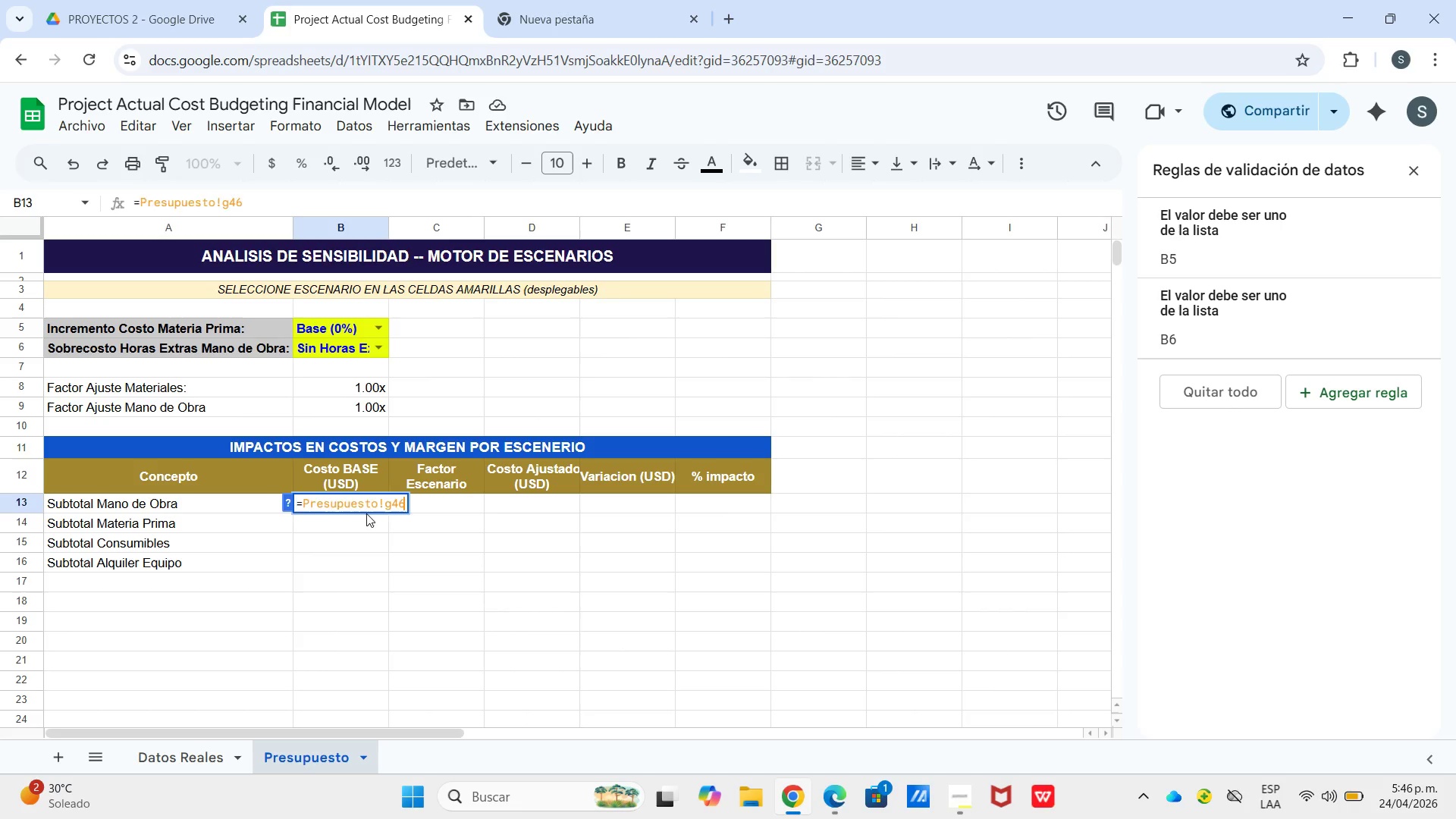 
key(Enter)
 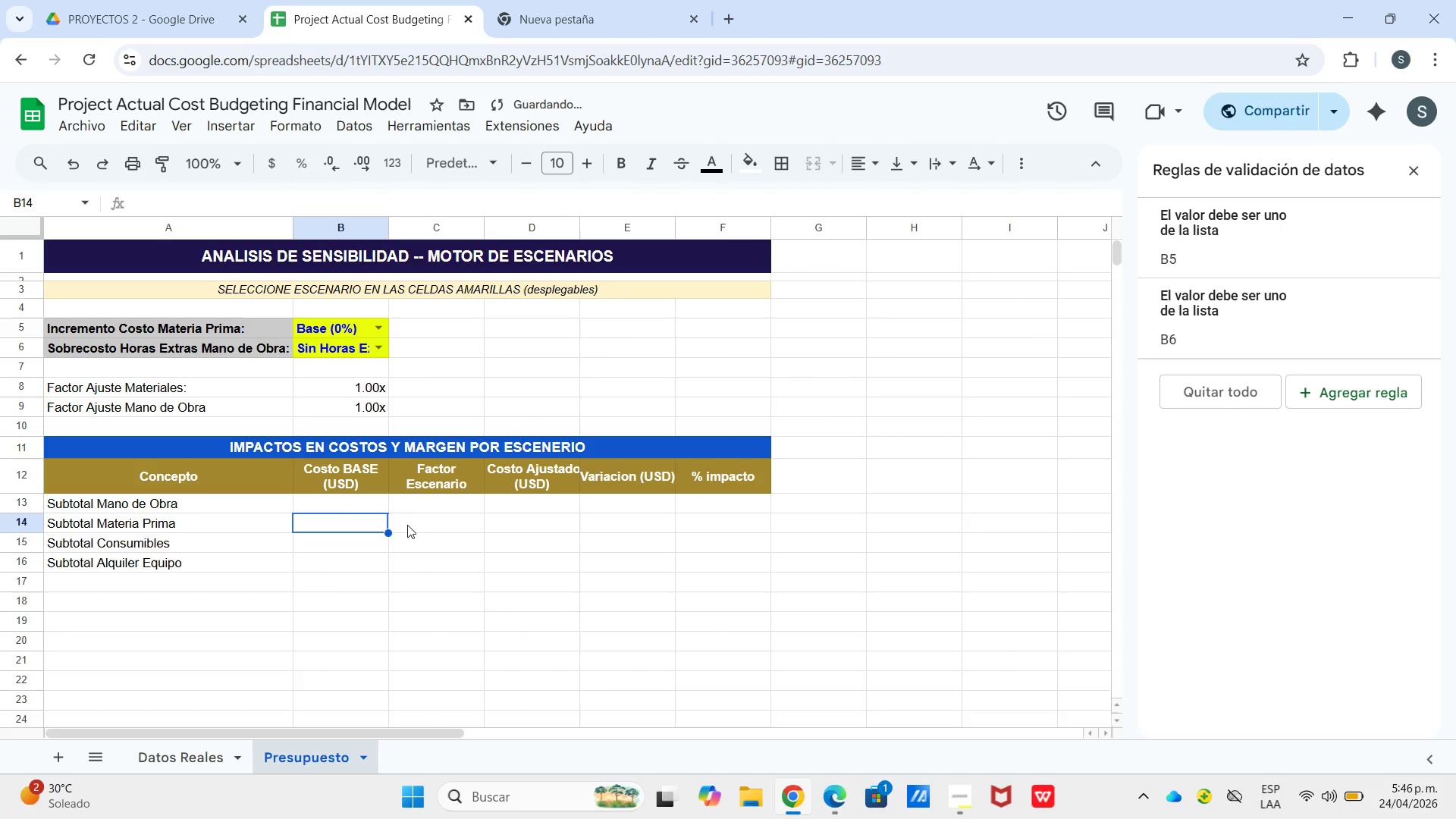 
left_click([357, 503])
 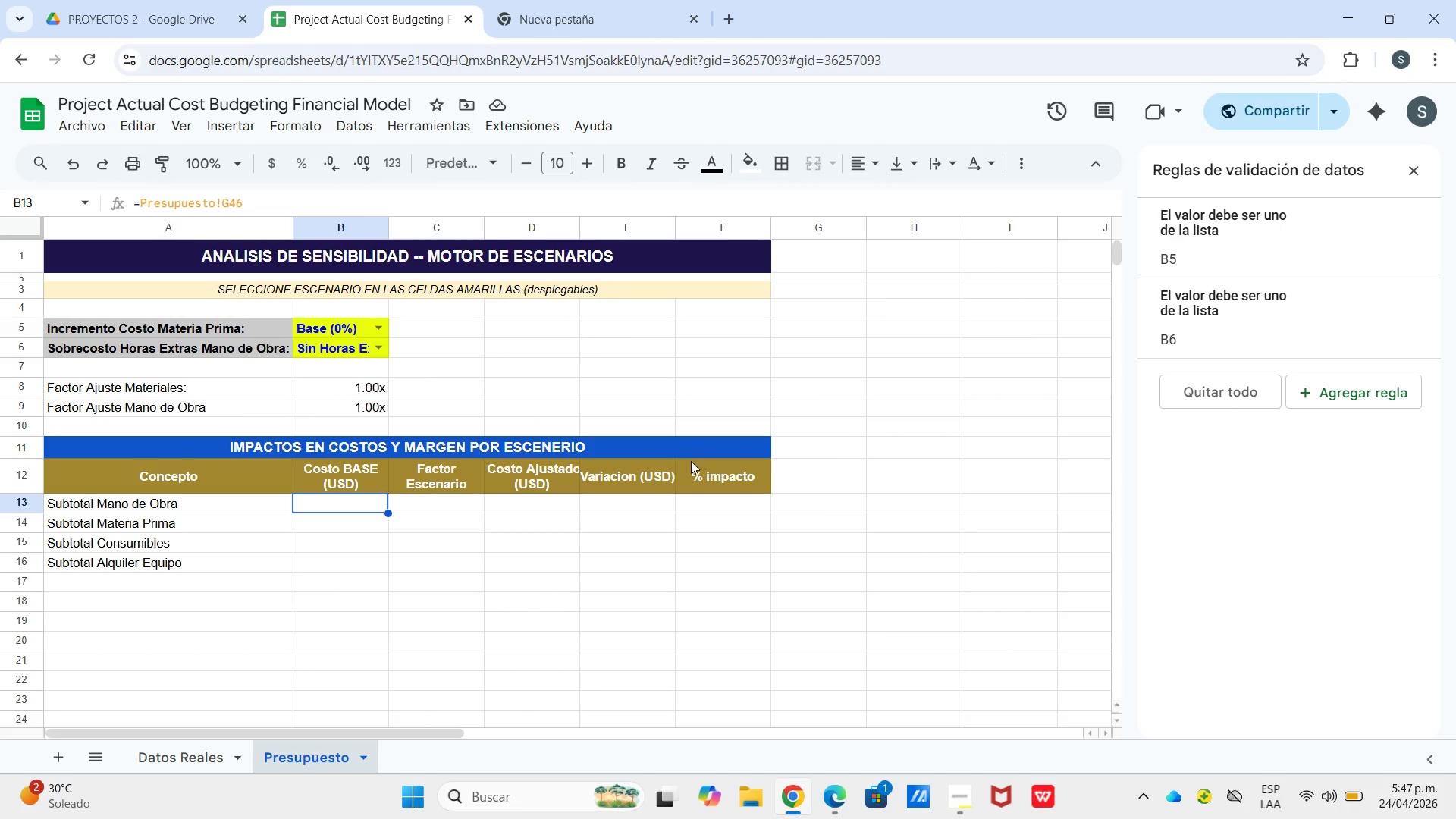 
wait(25.45)
 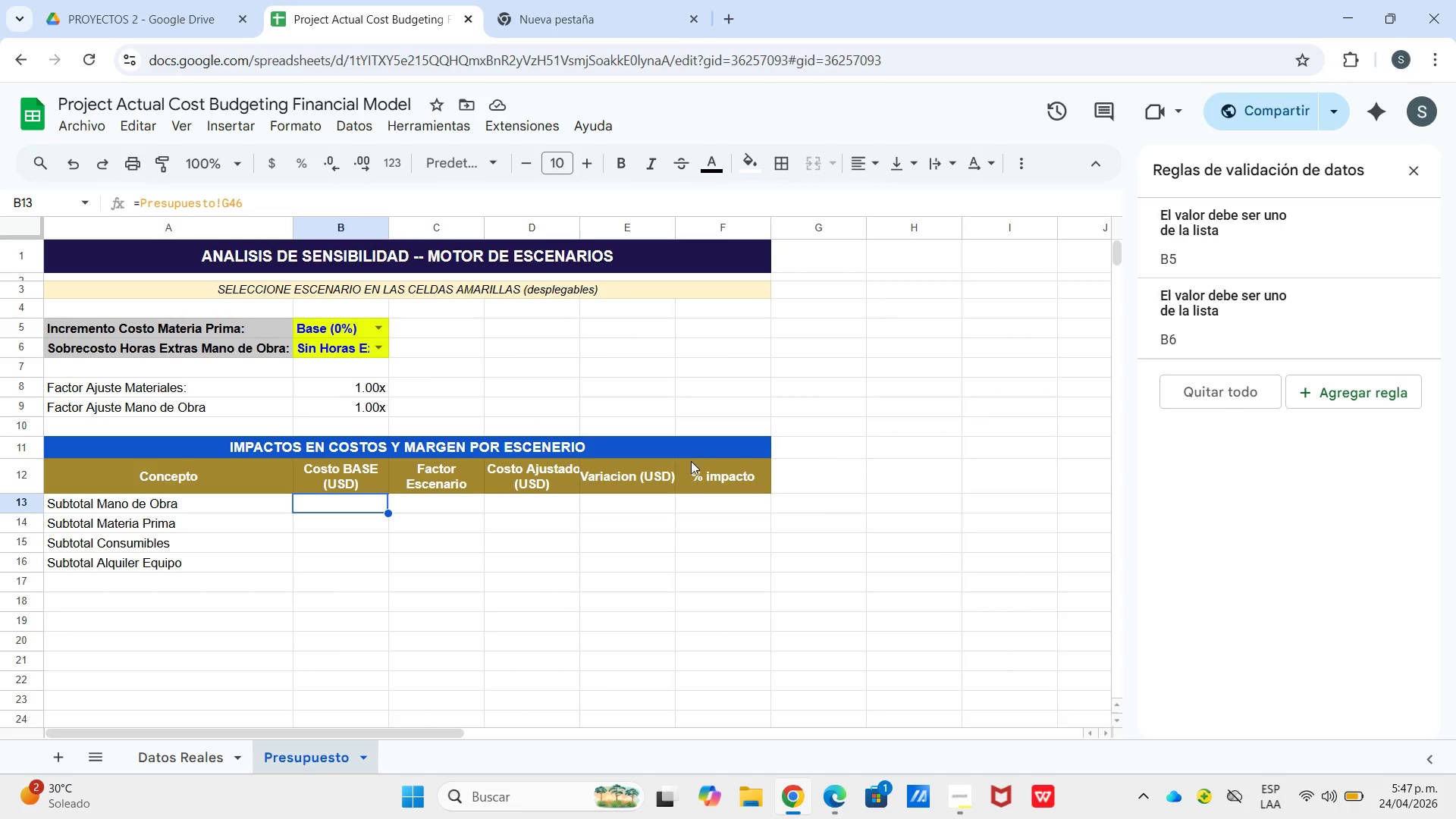 
double_click([360, 748])
 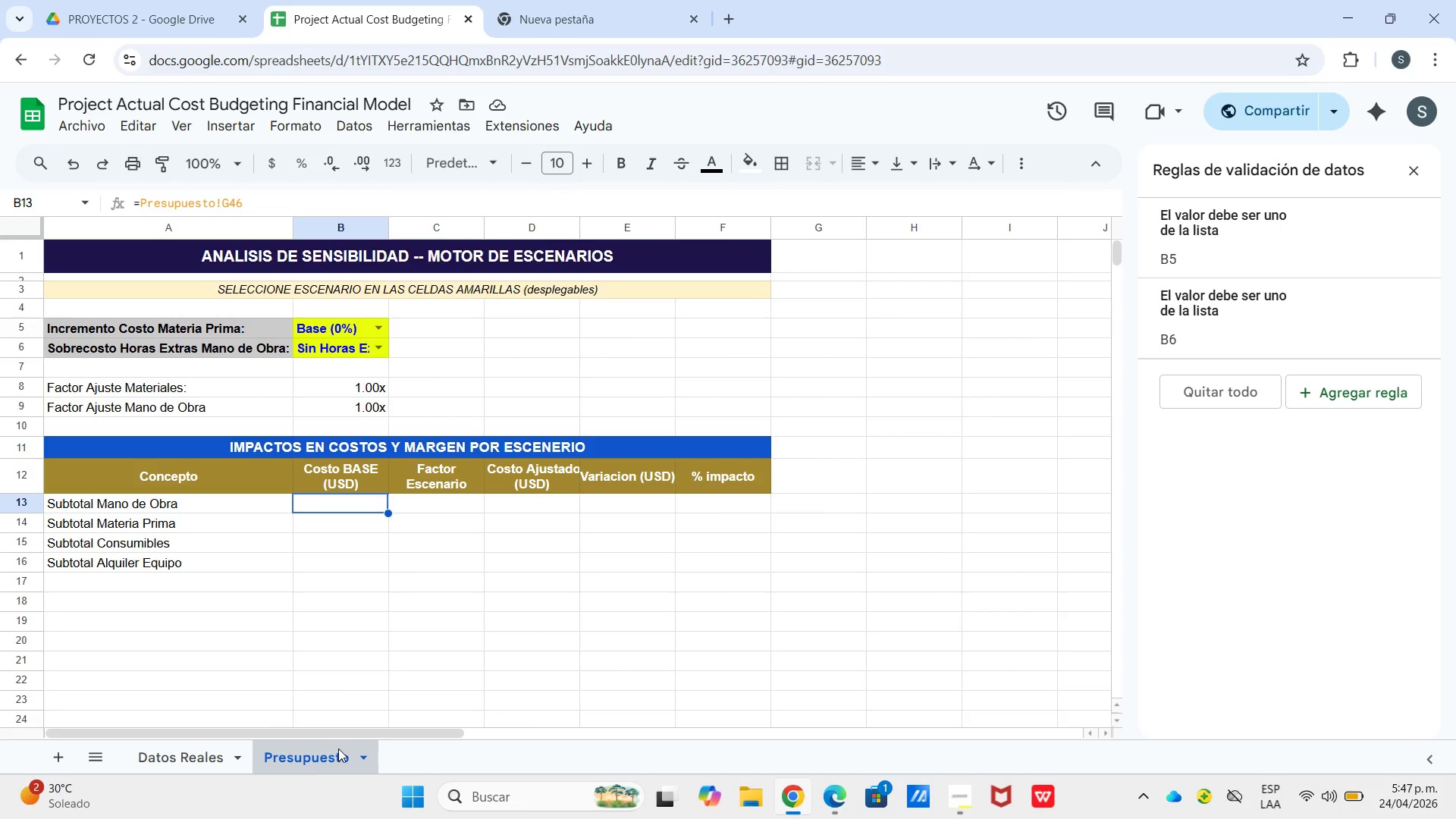 
triple_click([338, 748])
 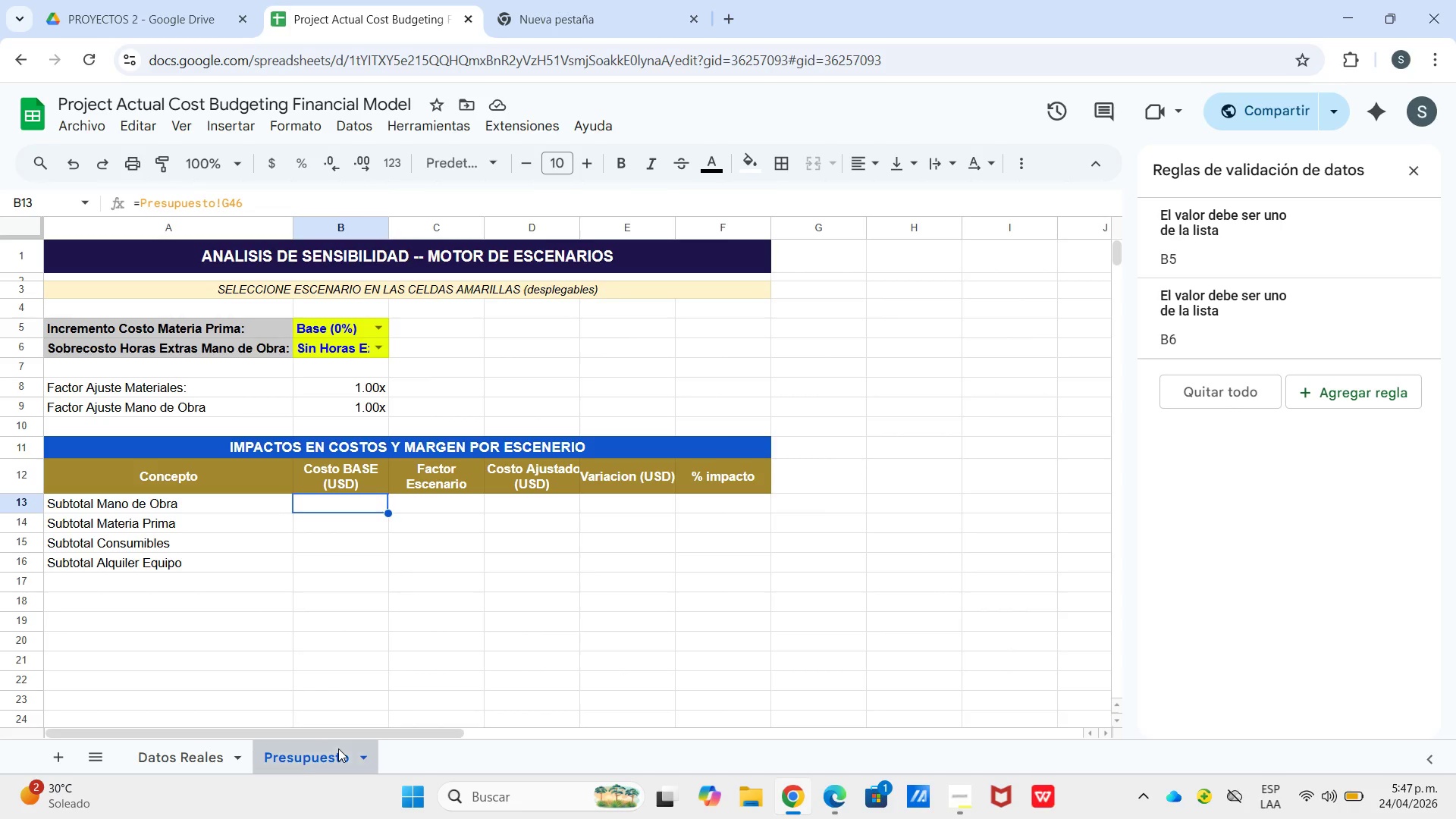 
triple_click([338, 748])
 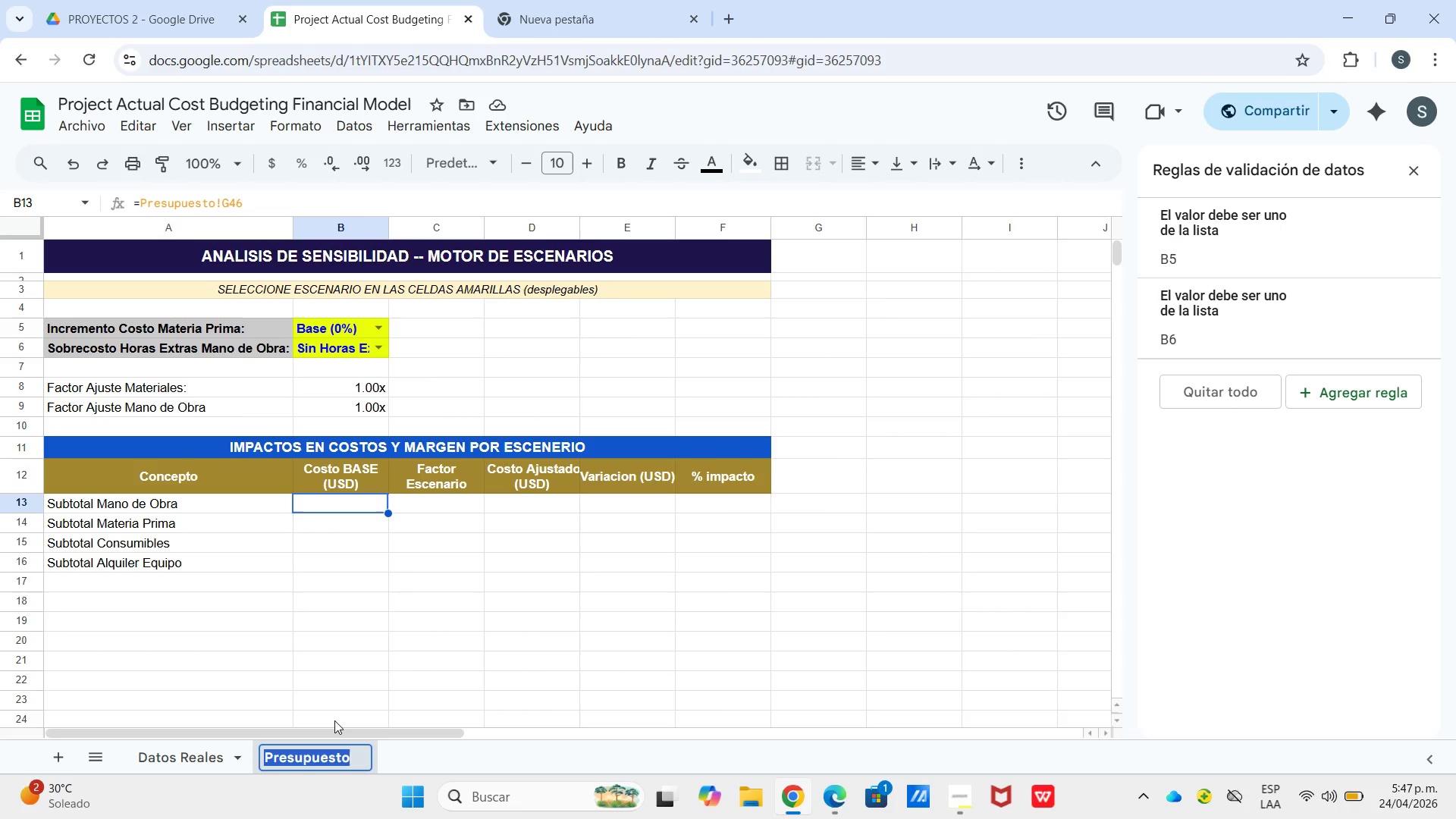 
type(Escenarios)
 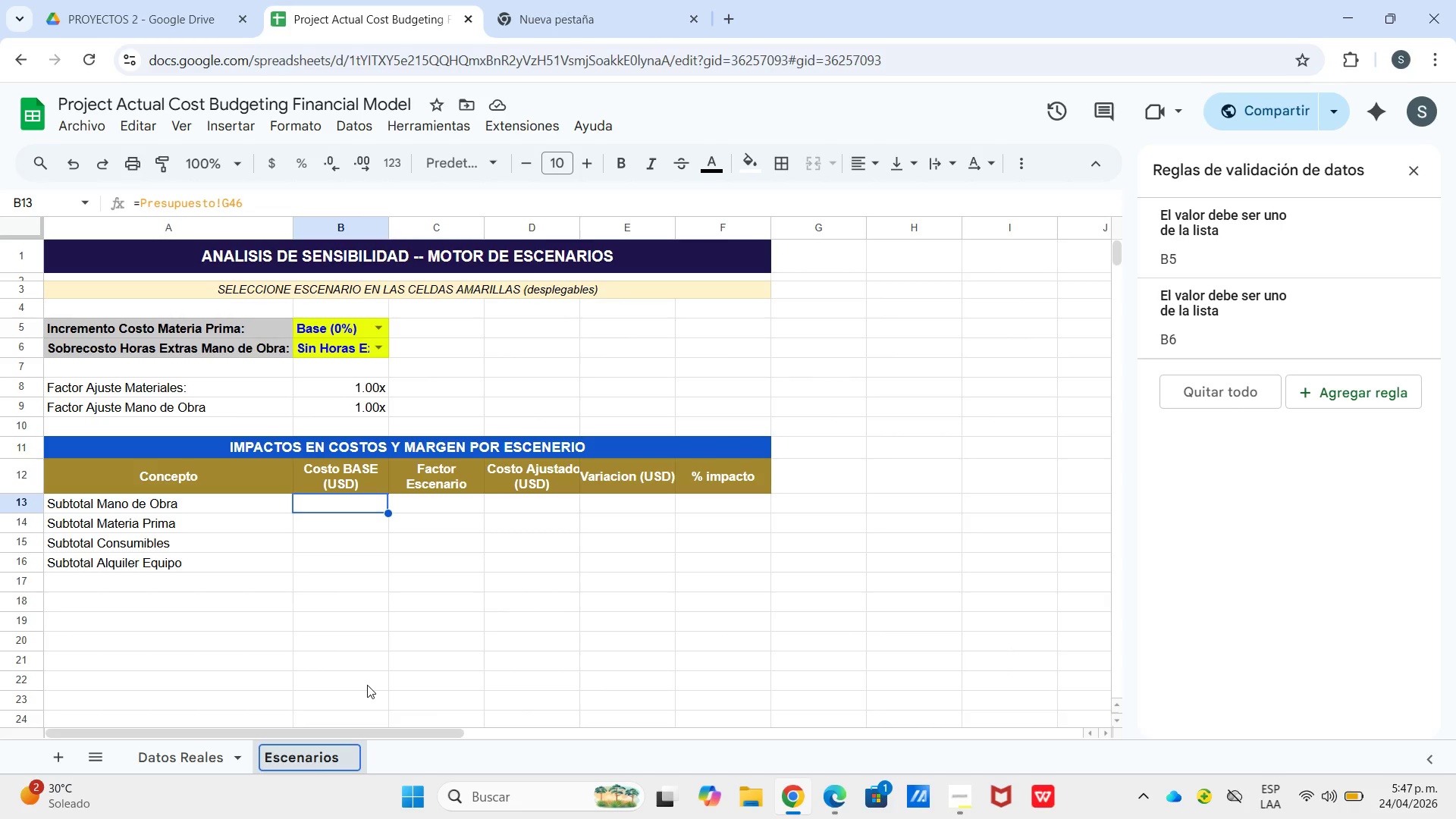 
key(Enter)
 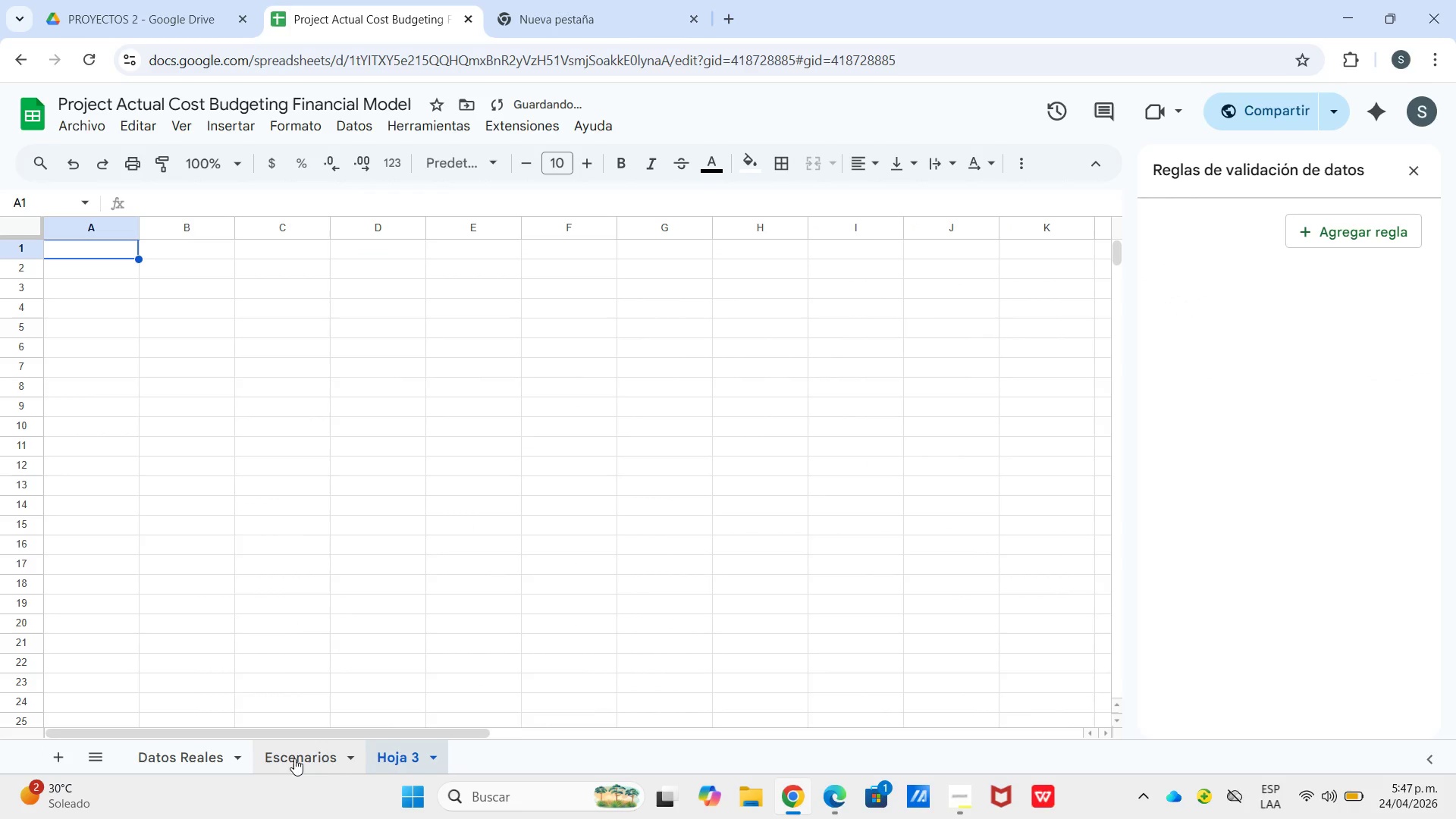 
left_click_drag(start_coordinate=[406, 752], to_coordinate=[323, 756])
 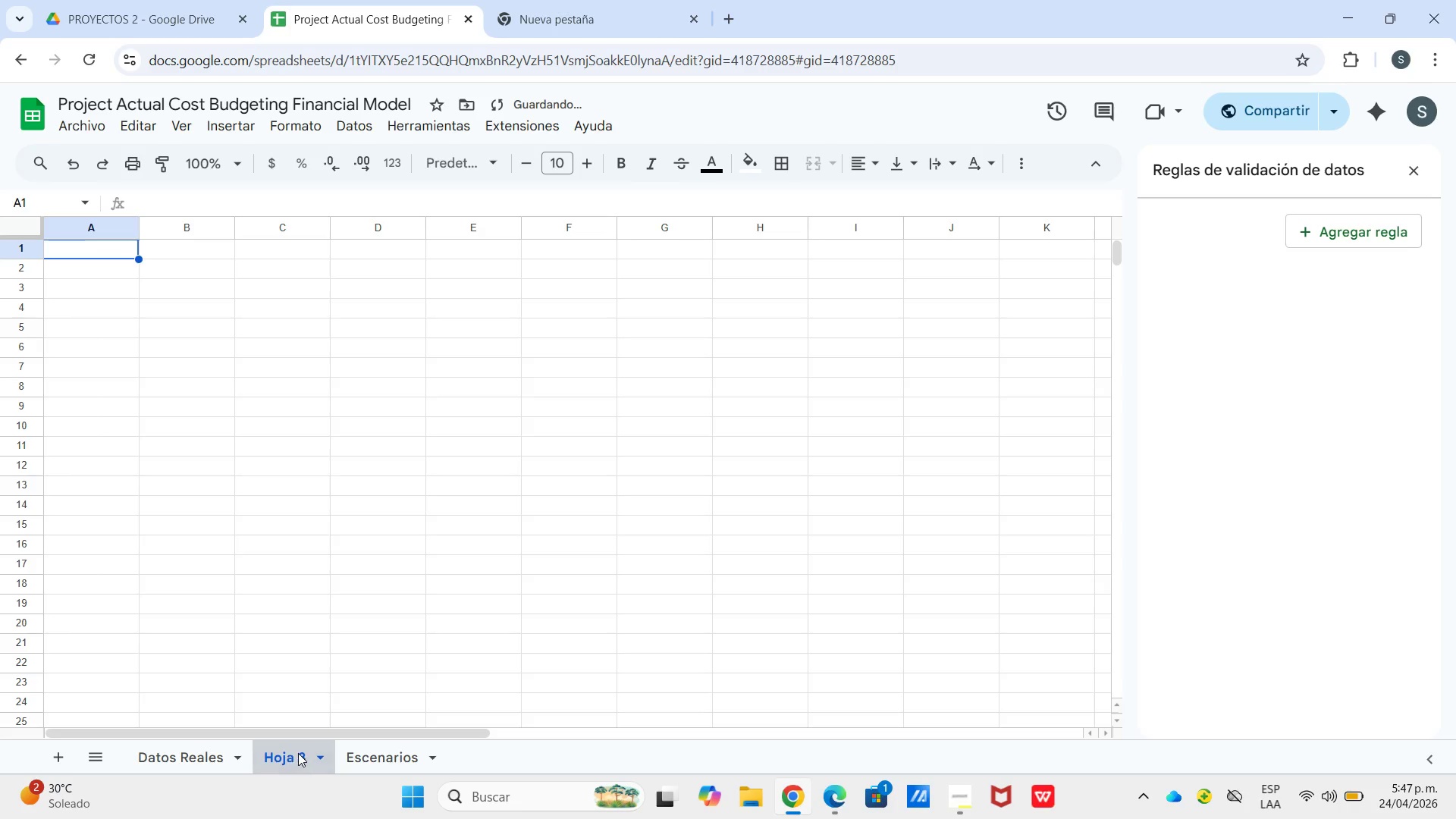 
double_click([298, 753])
 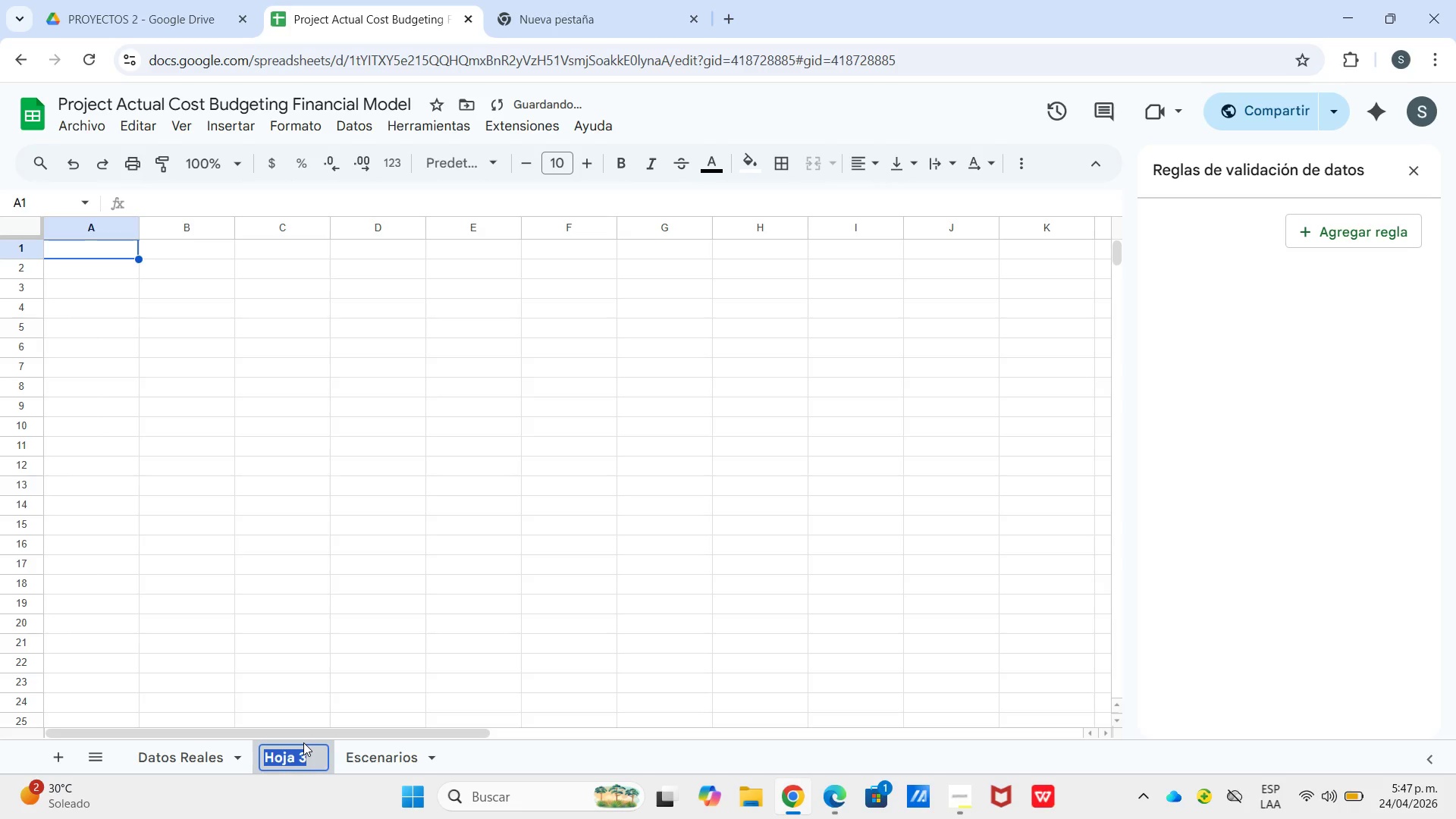 
type(Presupuesto)
 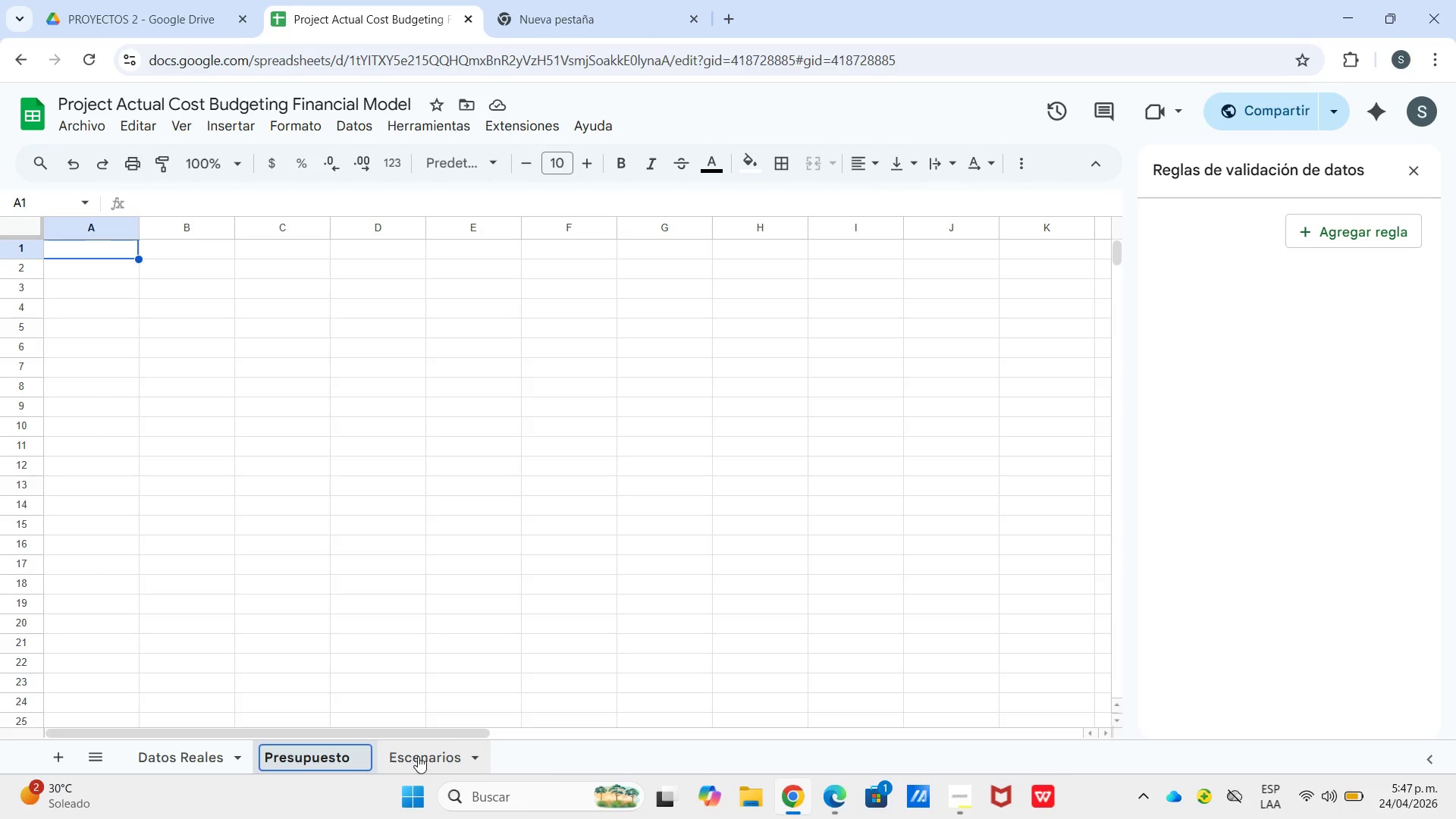 
left_click([422, 754])